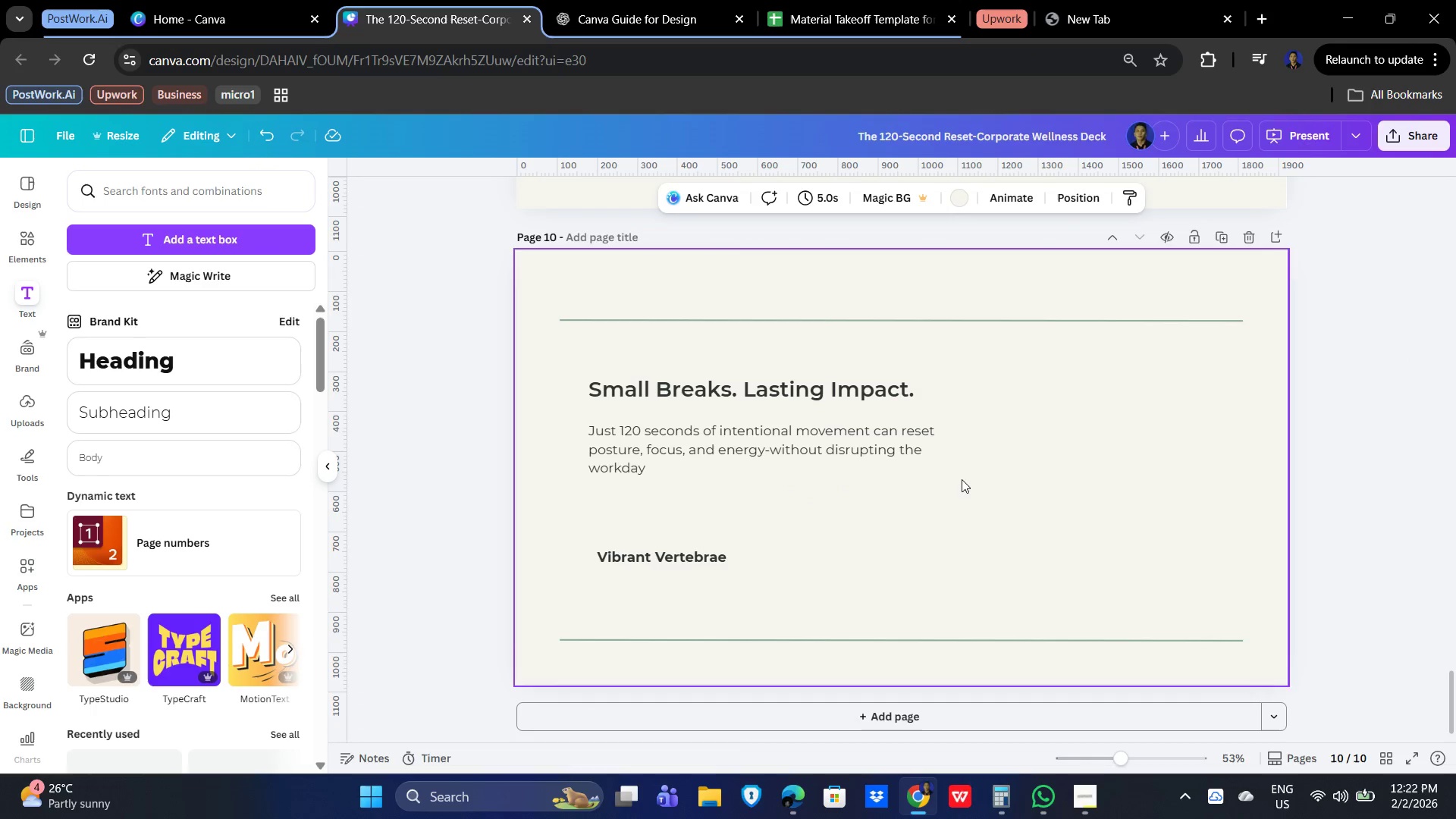 
left_click([868, 430])
 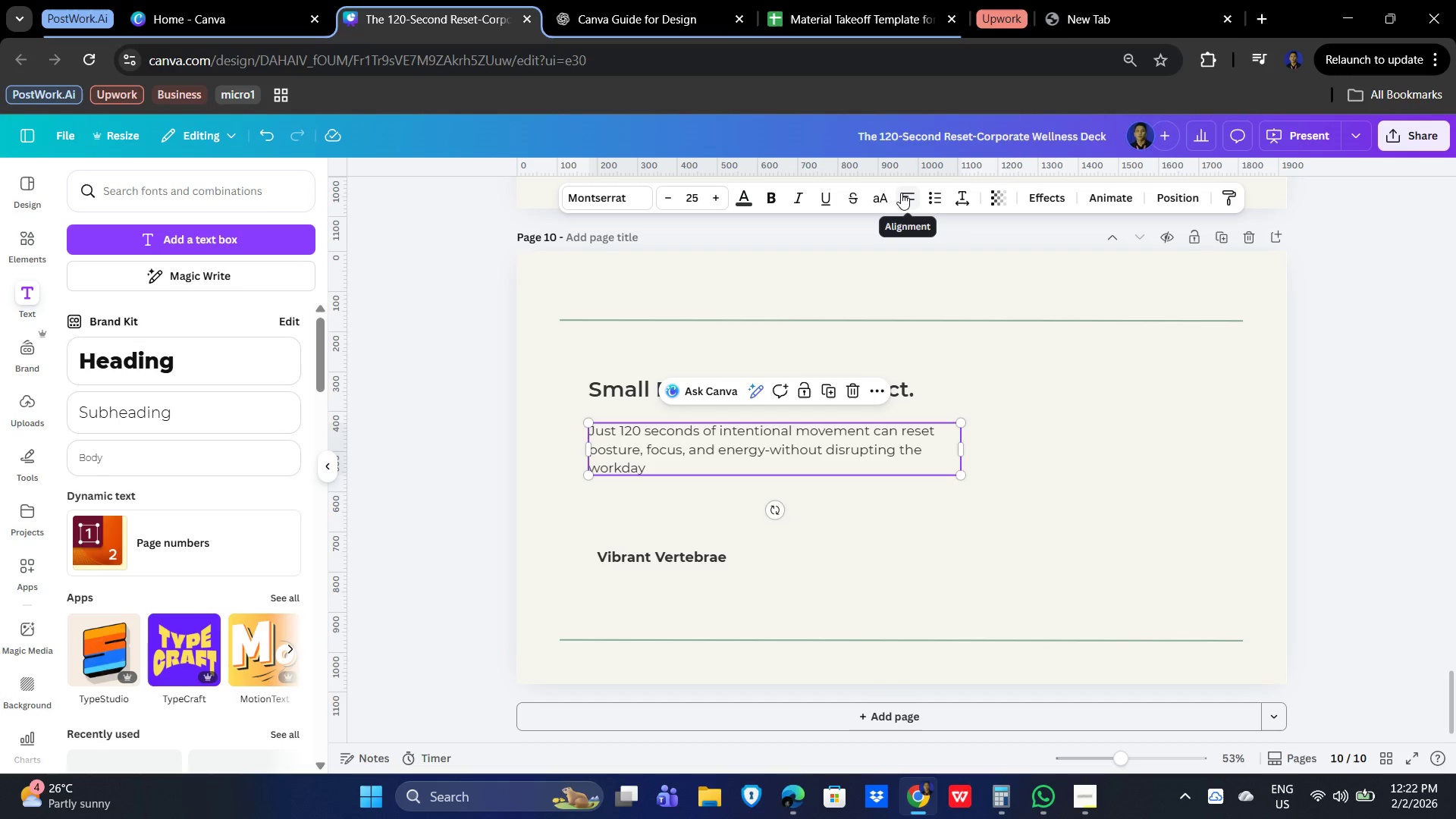 
left_click([901, 193])
 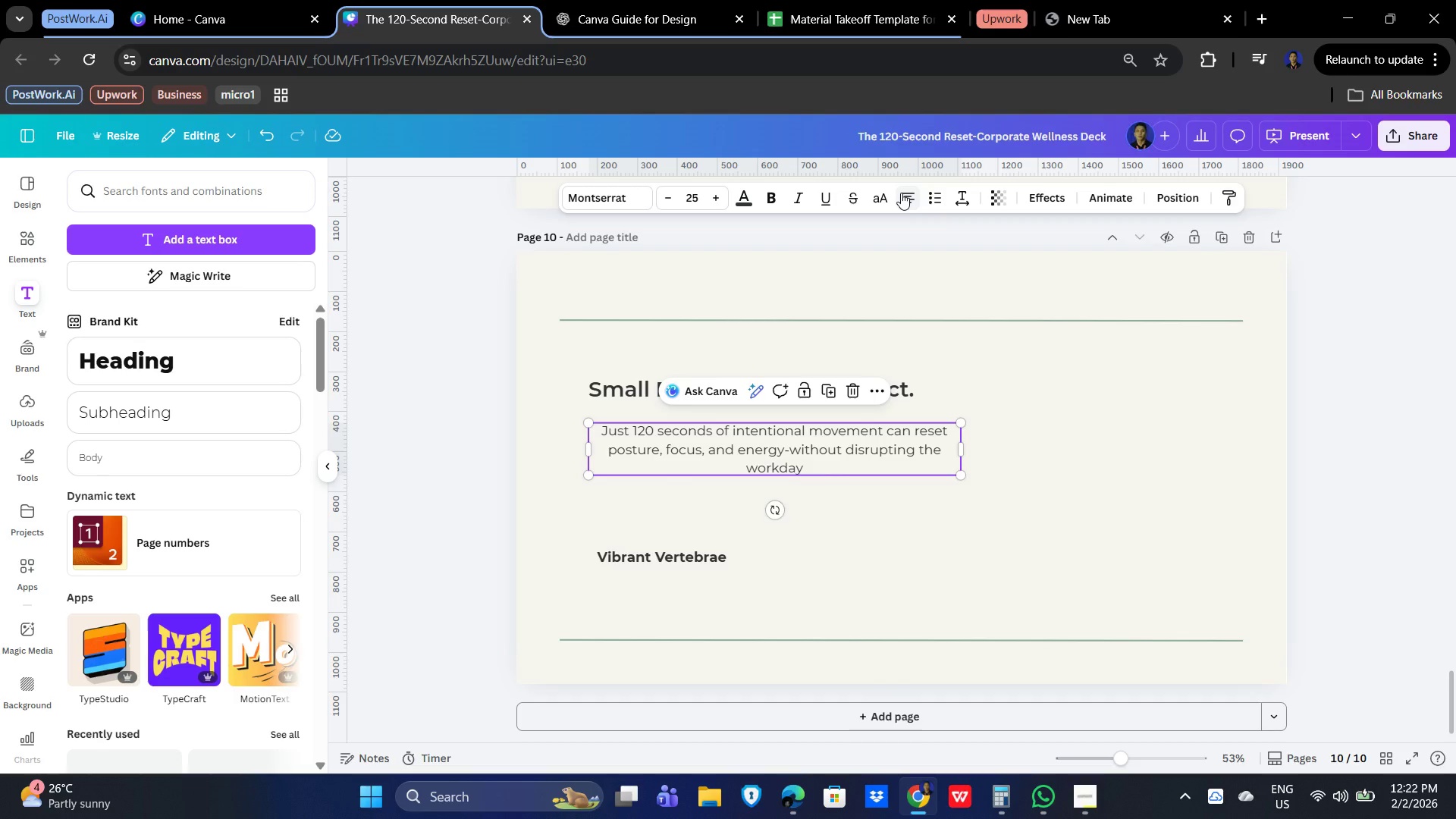 
left_click([901, 193])
 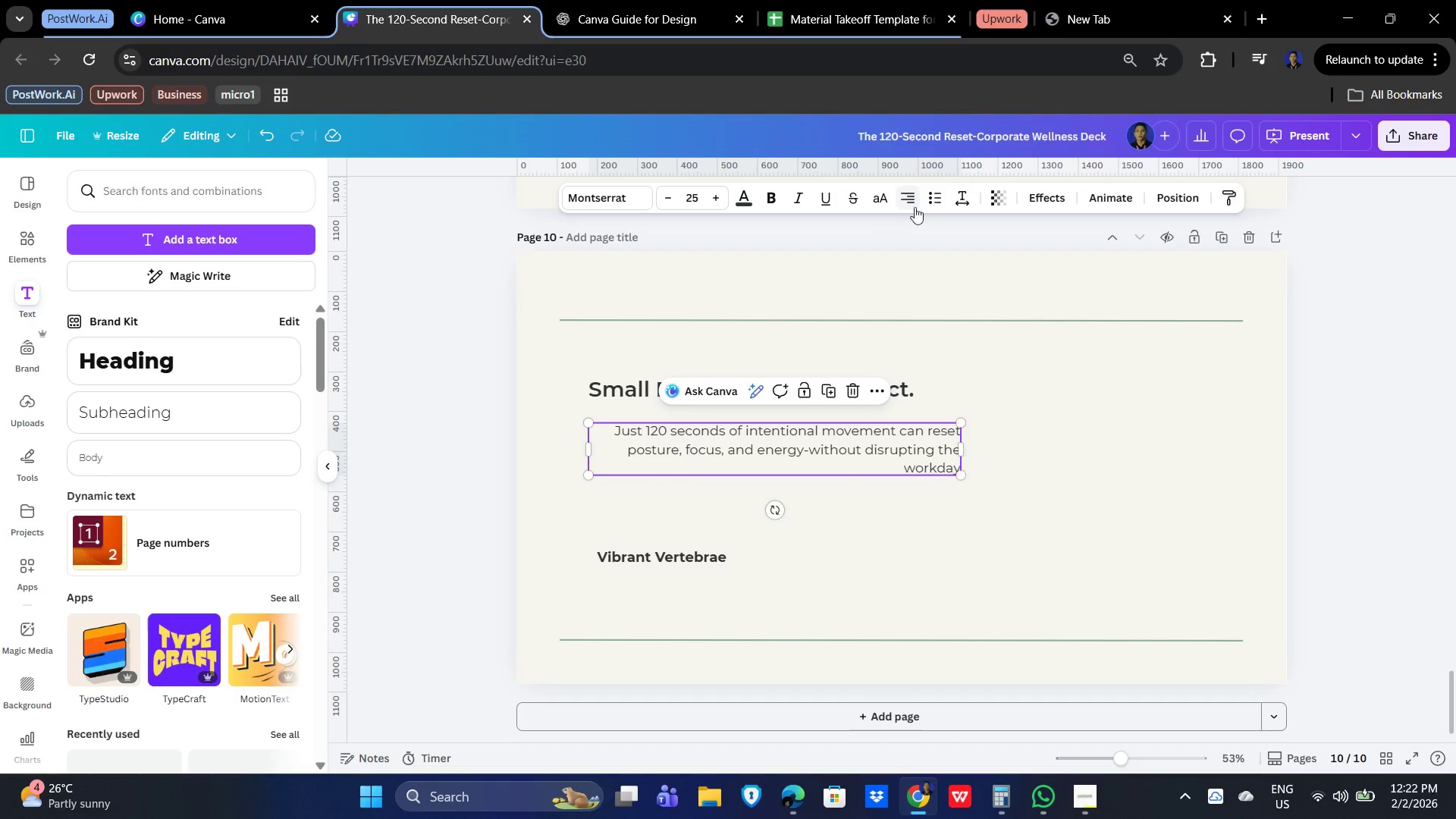 
left_click([1166, 512])
 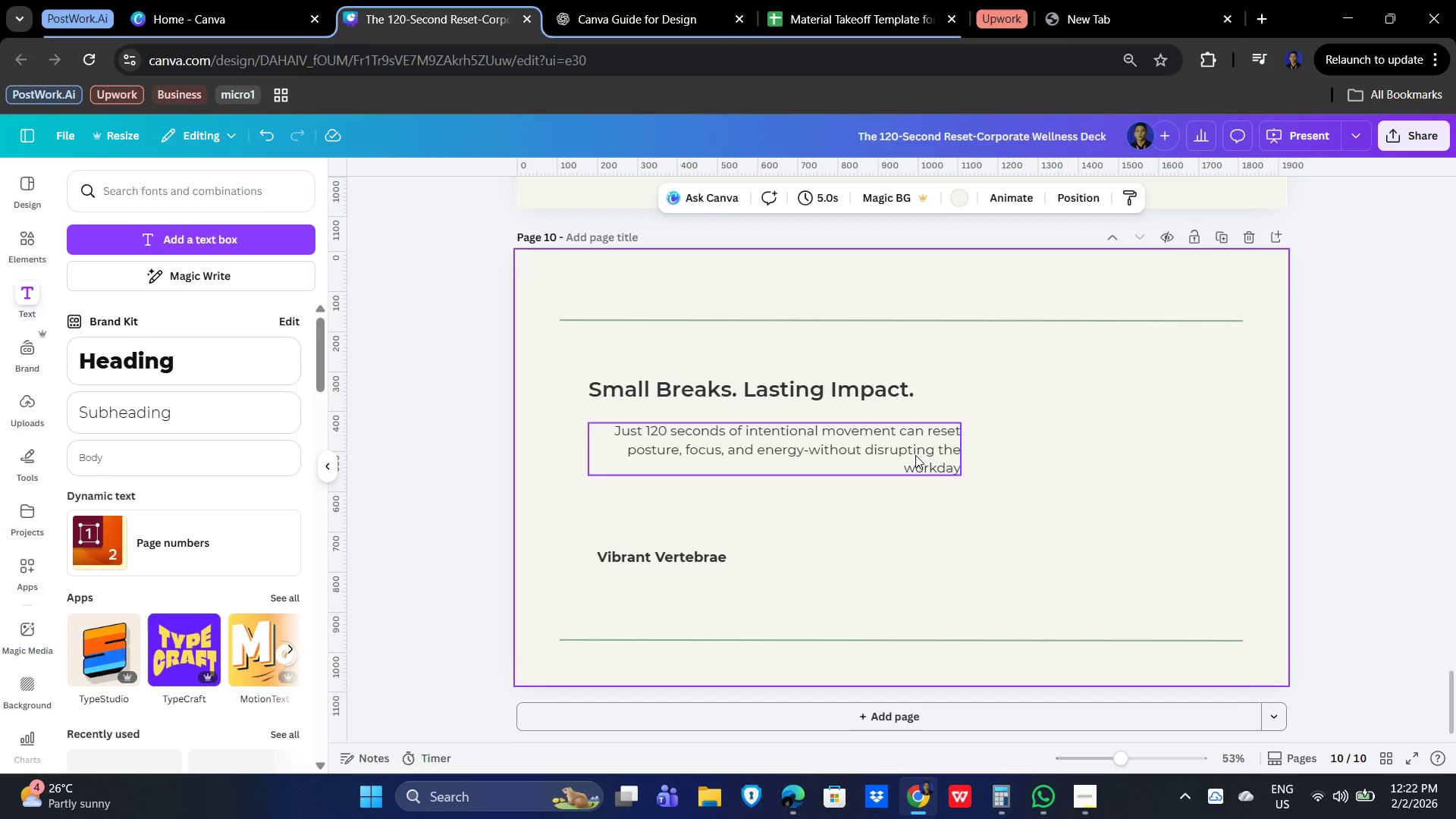 
left_click_drag(start_coordinate=[915, 455], to_coordinate=[906, 453])
 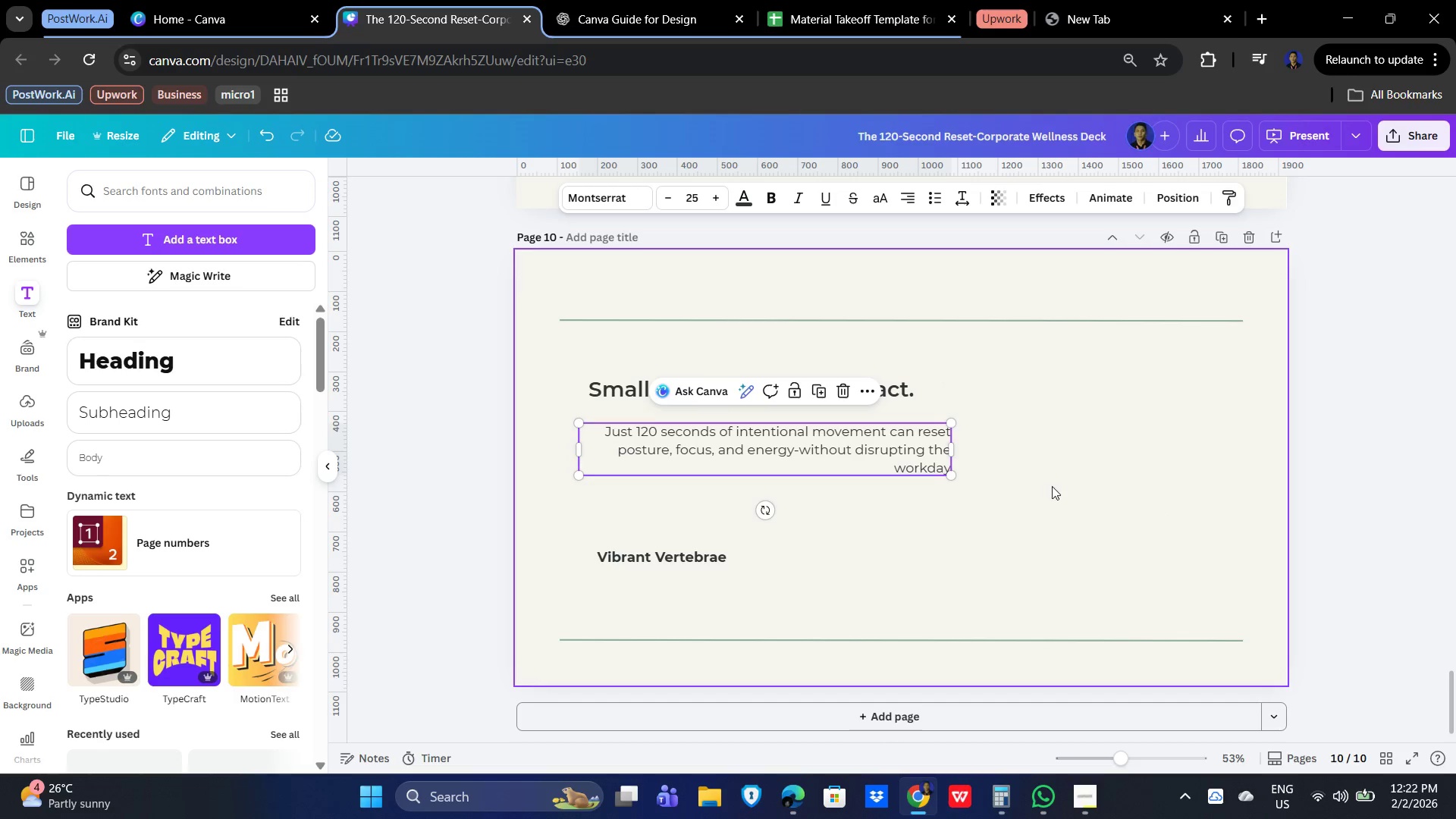 
left_click([1052, 486])
 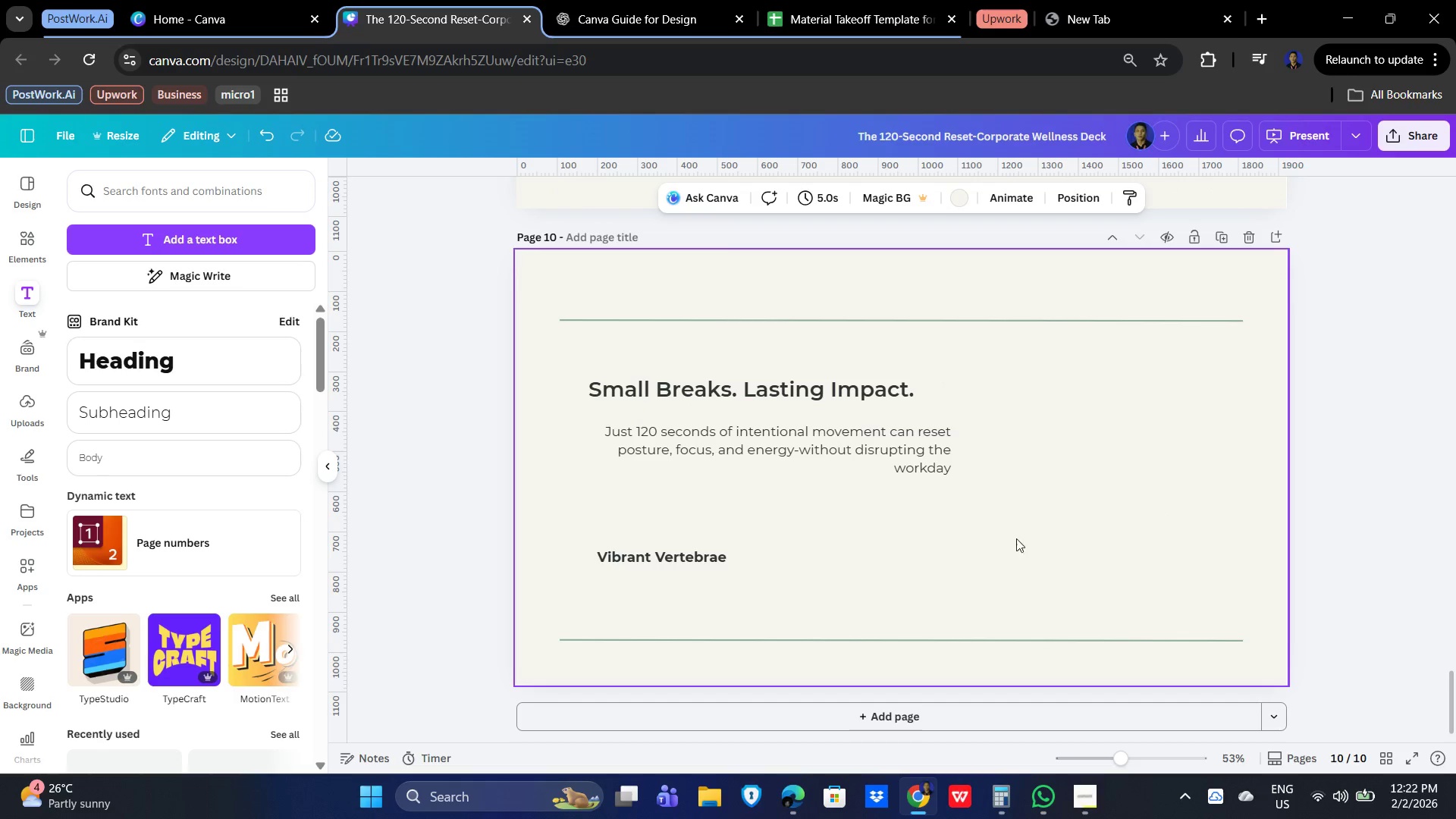 
left_click([965, 467])
 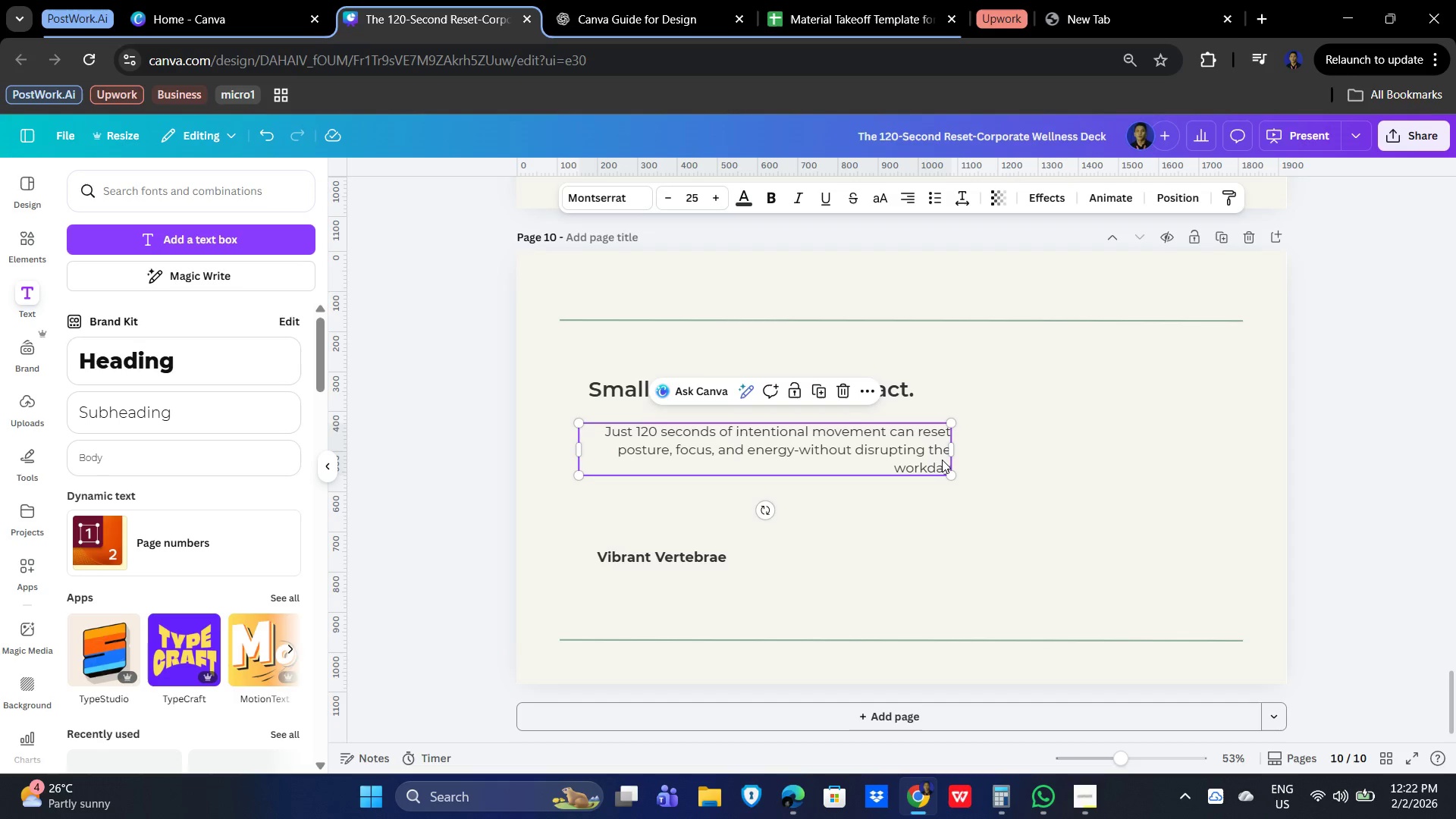 
triple_click([942, 460])
 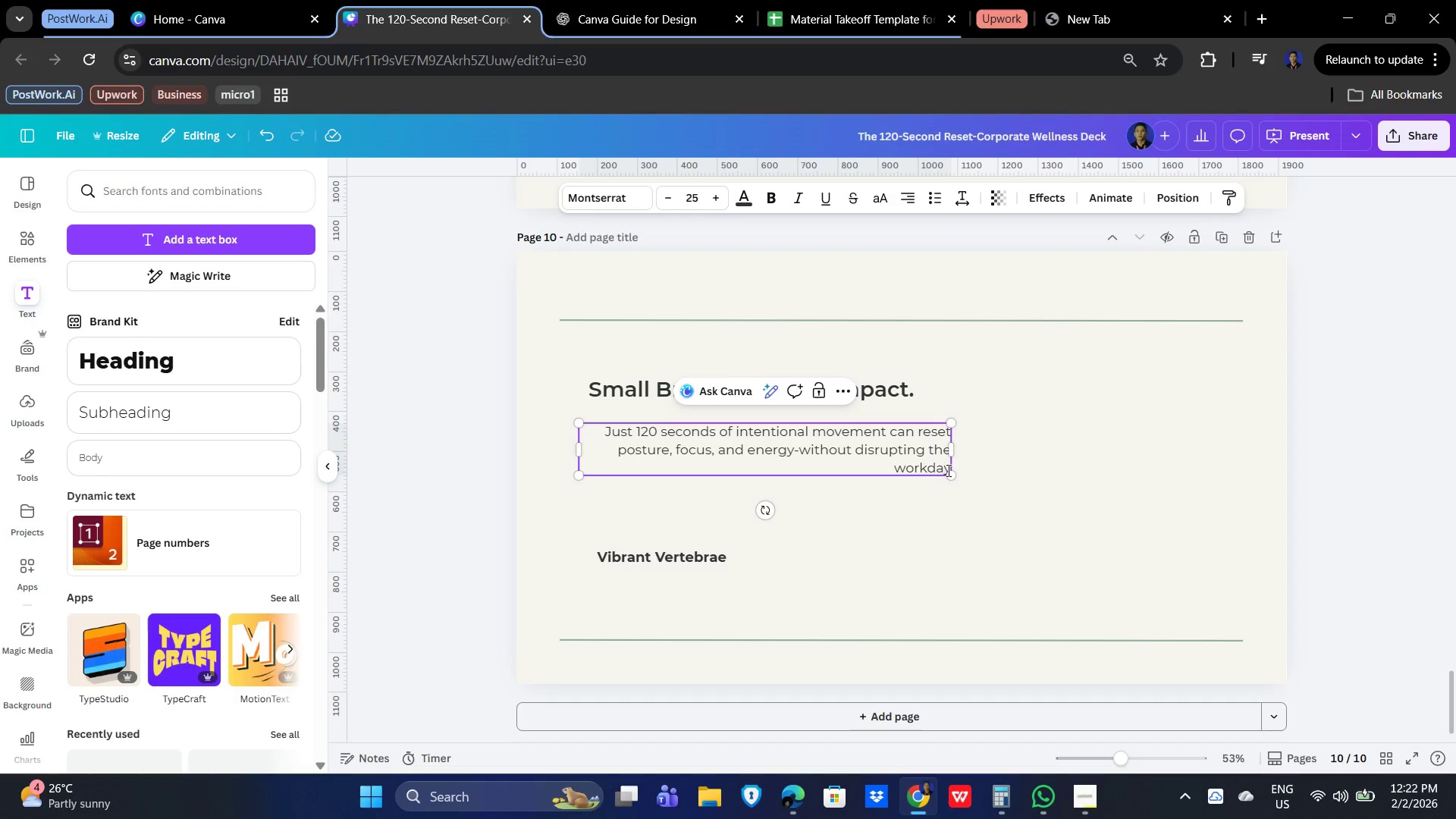 
key(ArrowRight)
 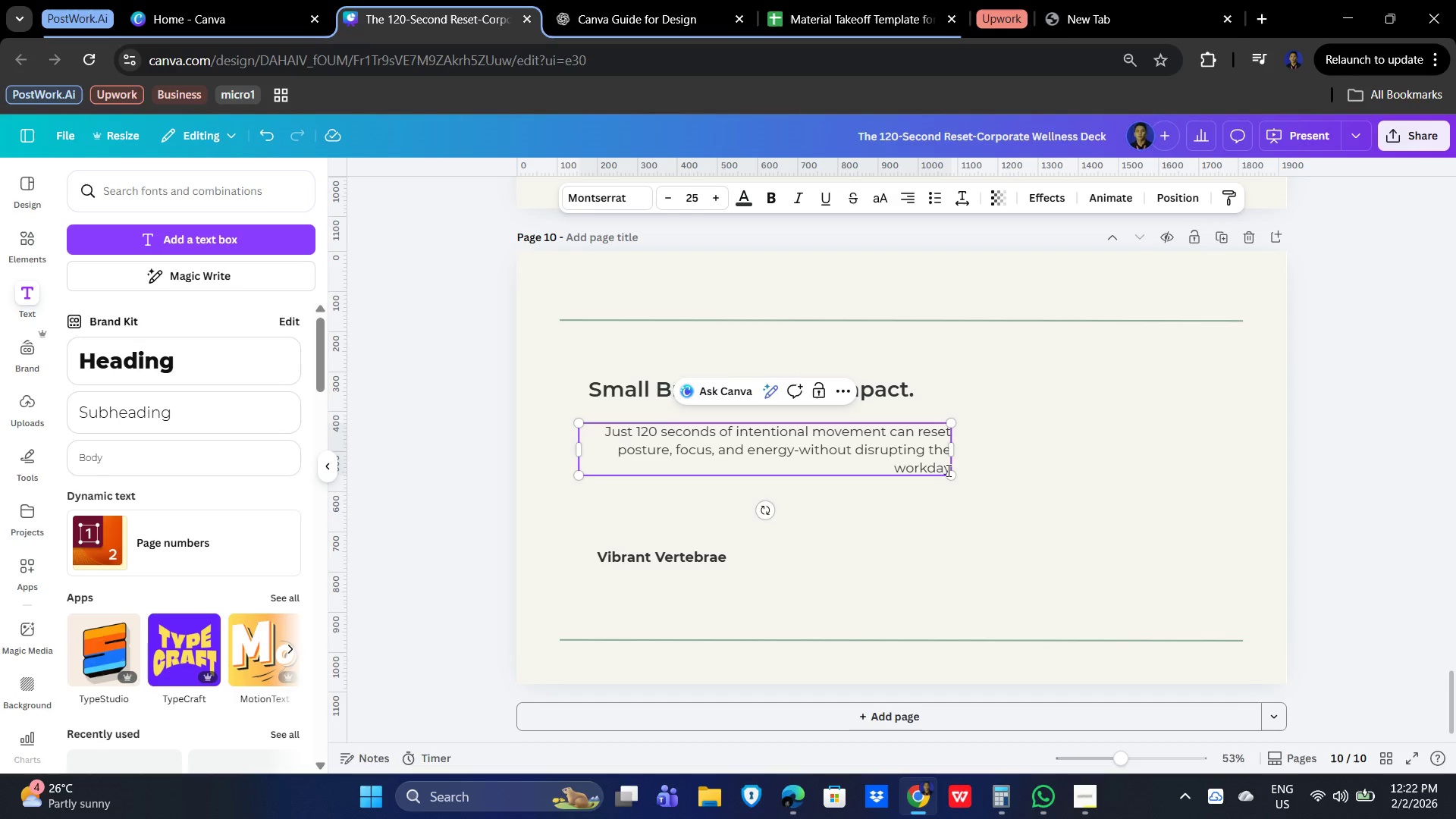 
key(Period)
 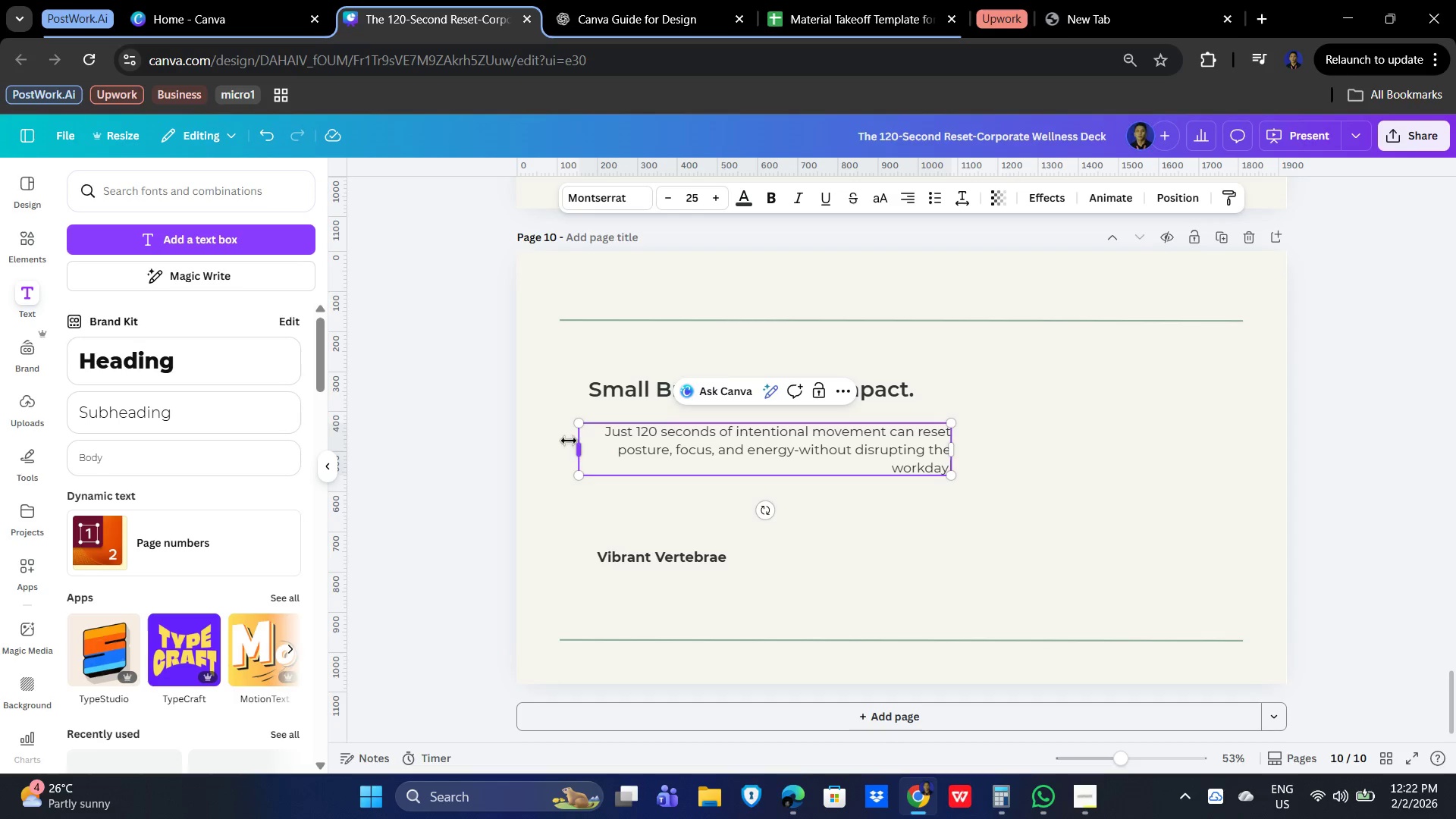 
left_click_drag(start_coordinate=[576, 447], to_coordinate=[608, 447])
 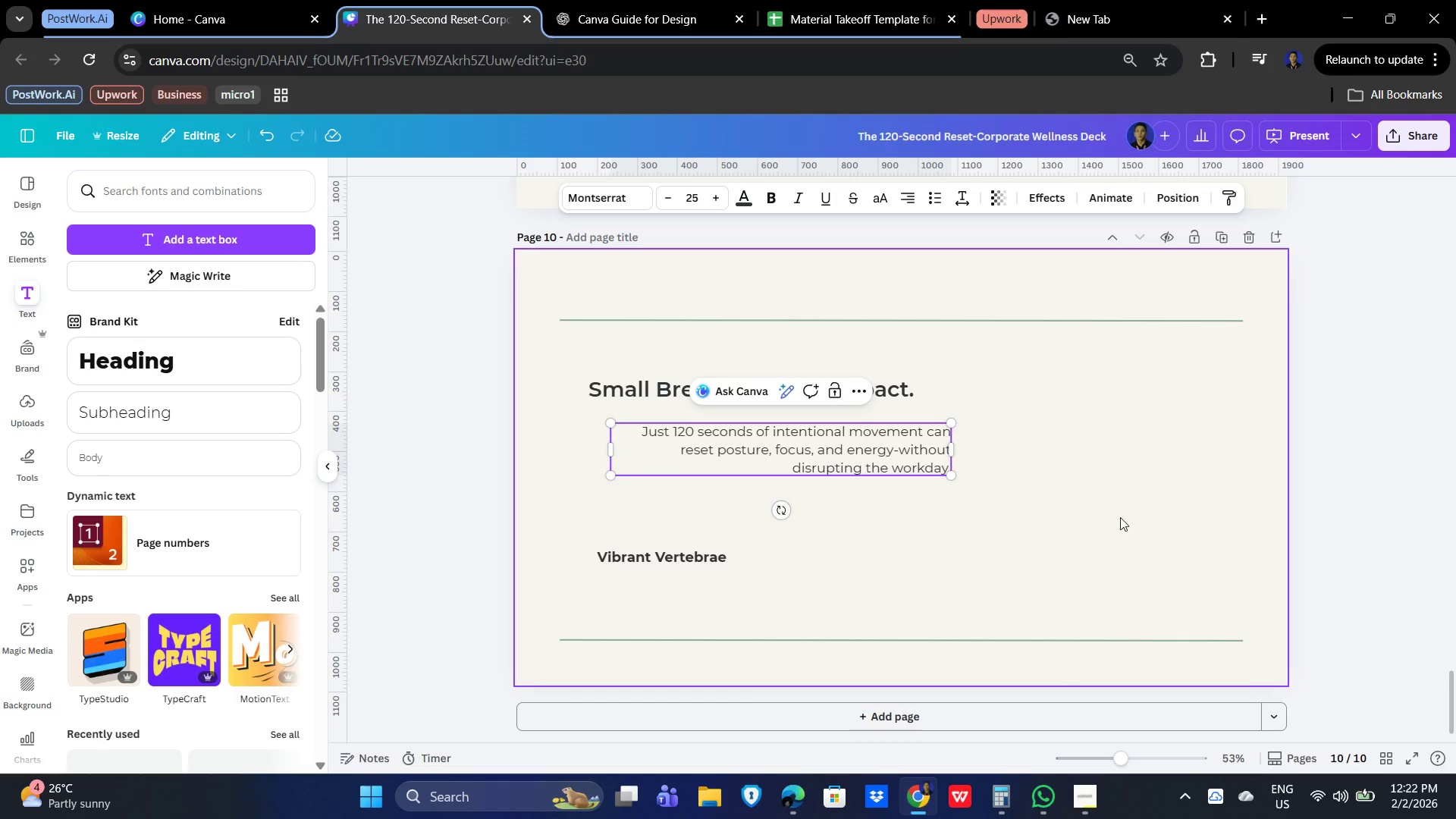 
left_click([1146, 524])
 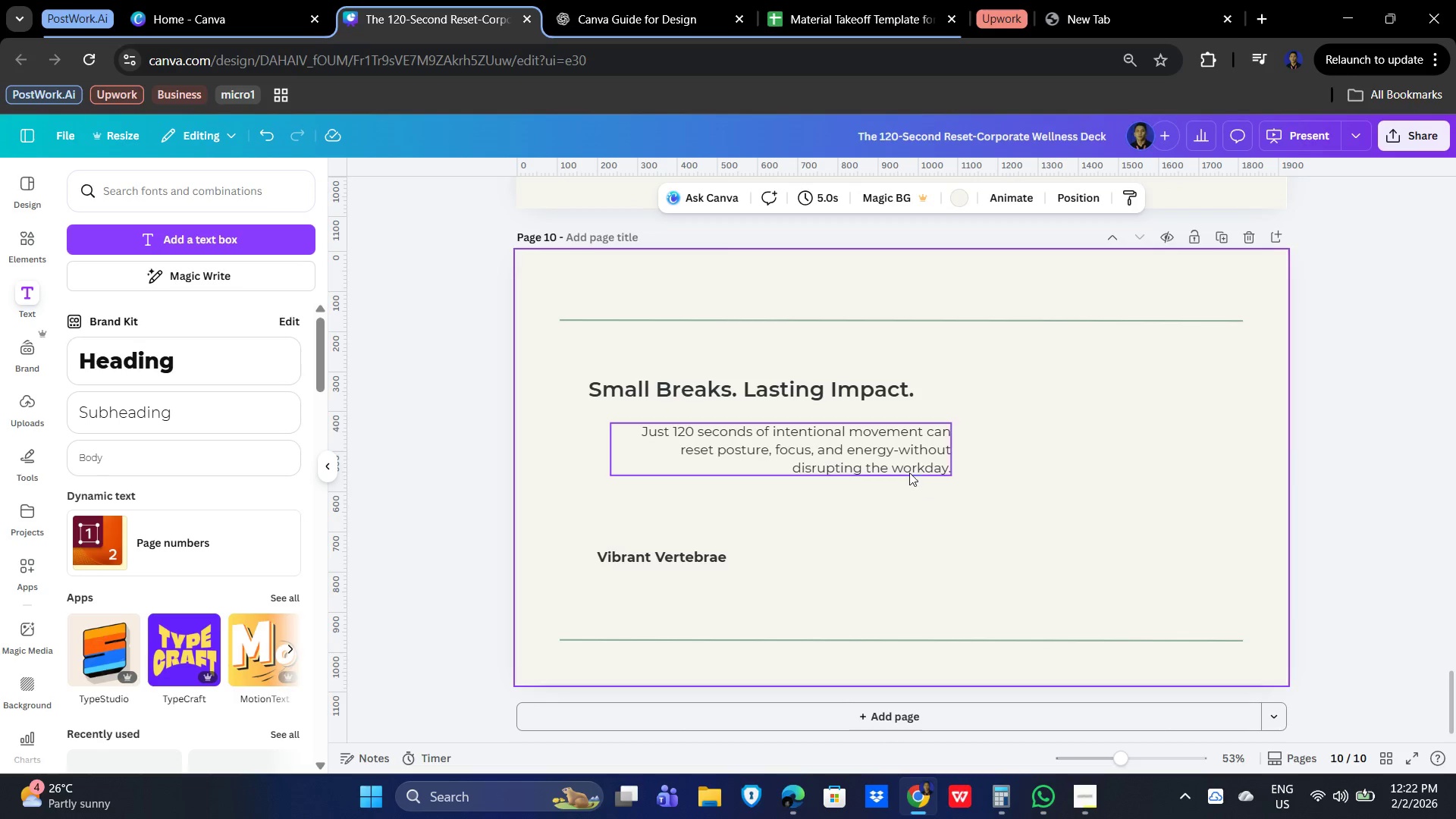 
left_click_drag(start_coordinate=[902, 464], to_coordinate=[886, 459])
 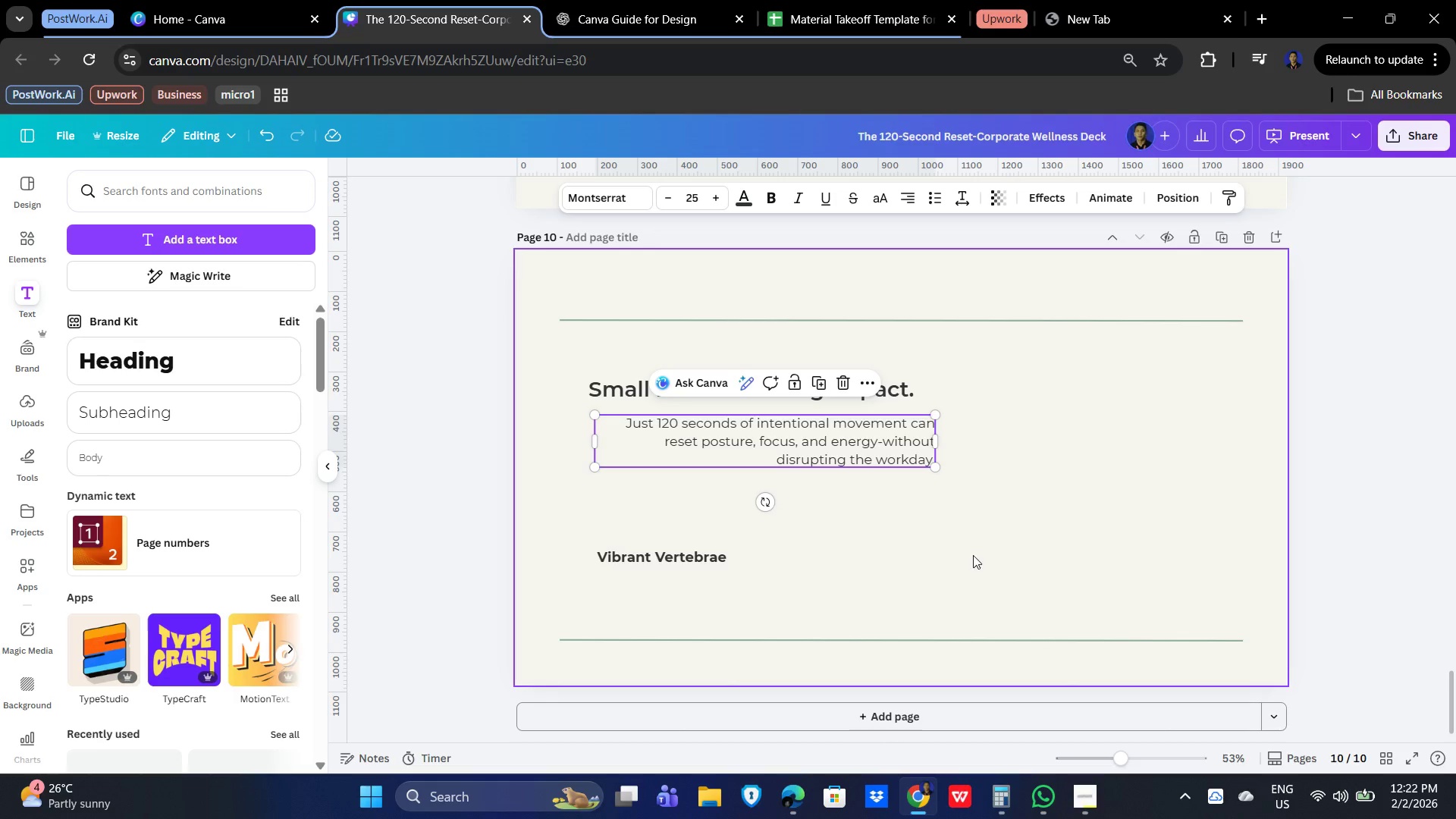 
left_click([975, 555])
 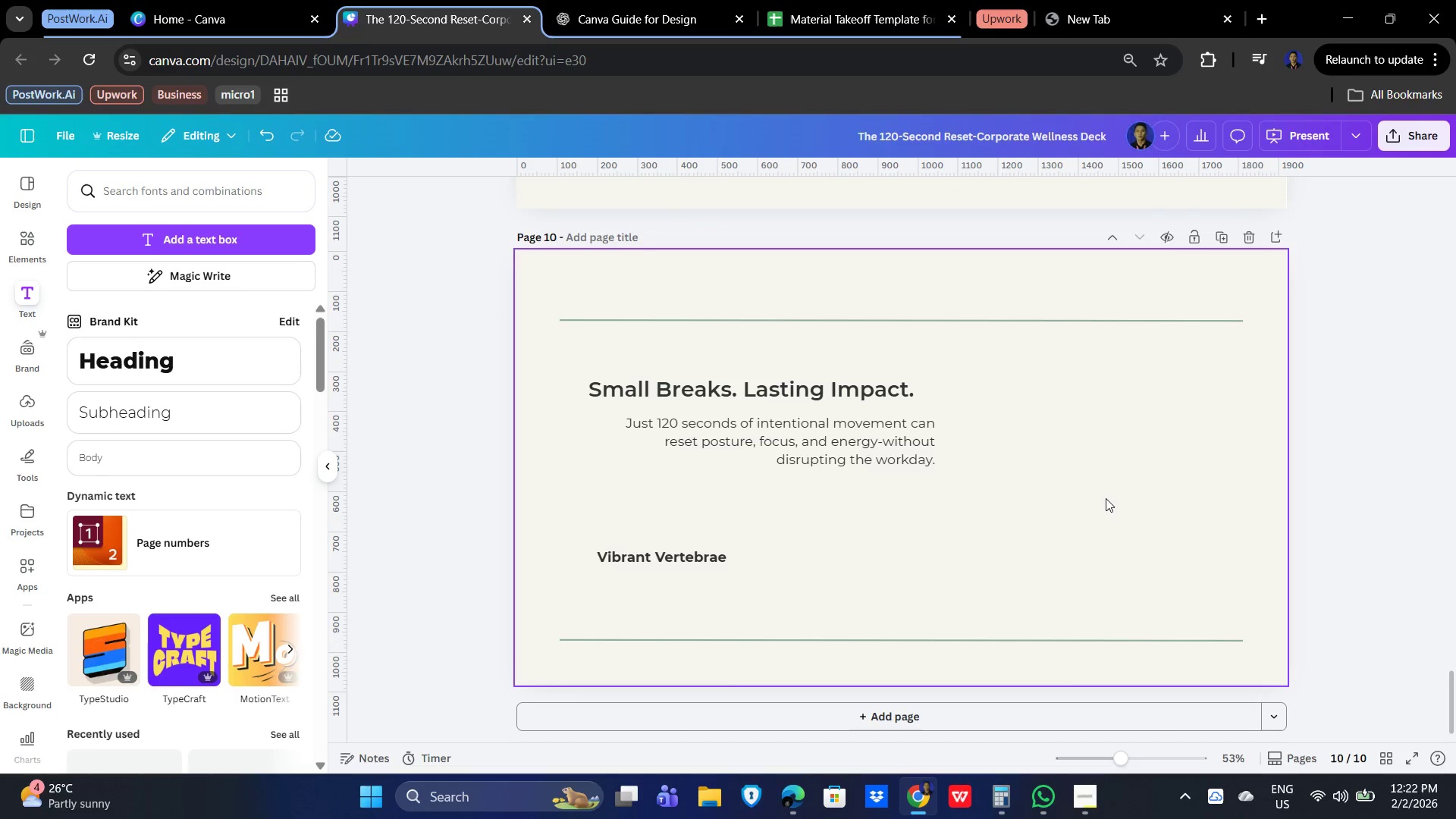 
left_click([898, 457])
 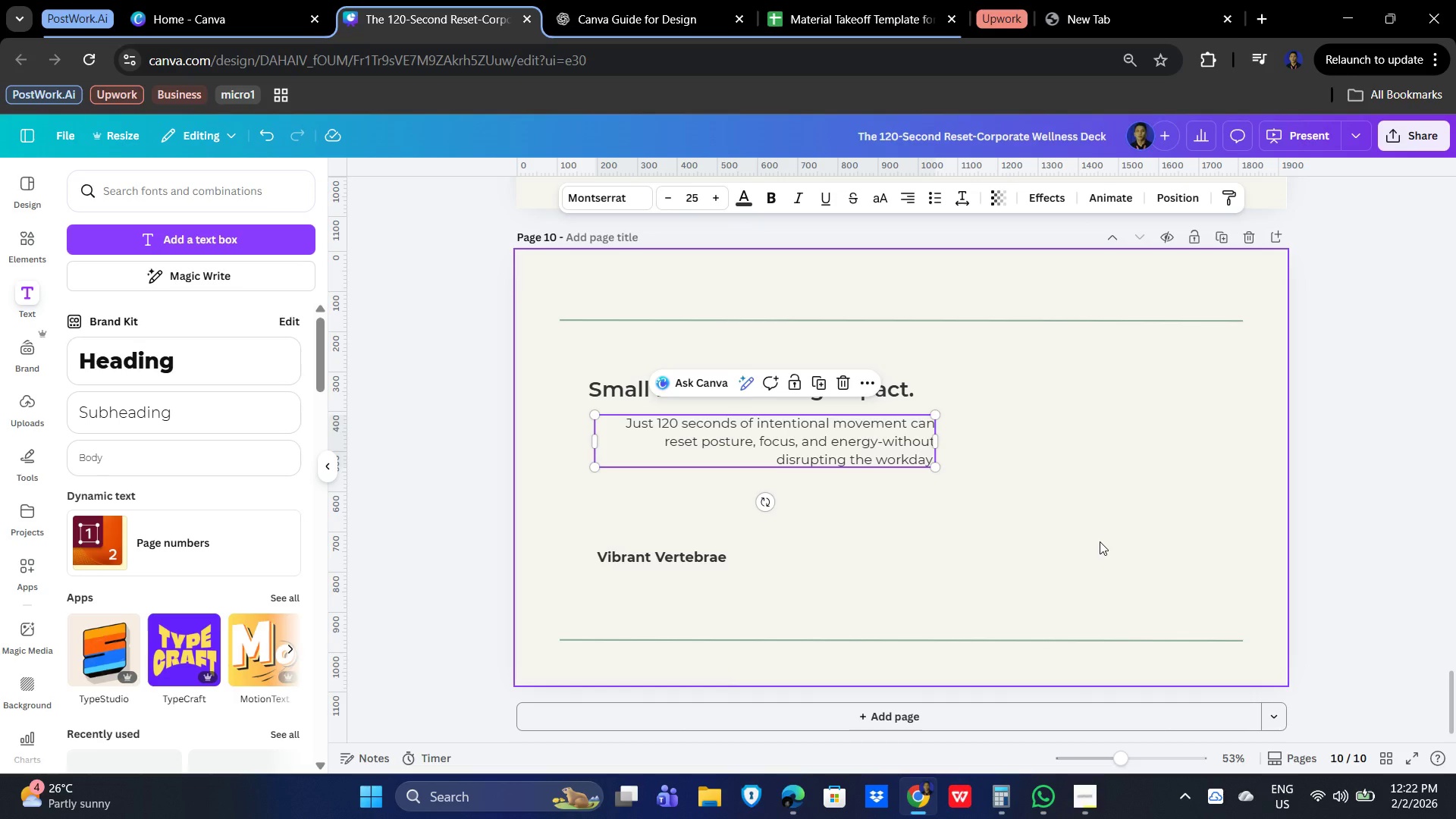 
hold_key(key=ArrowLeft, duration=1.53)
 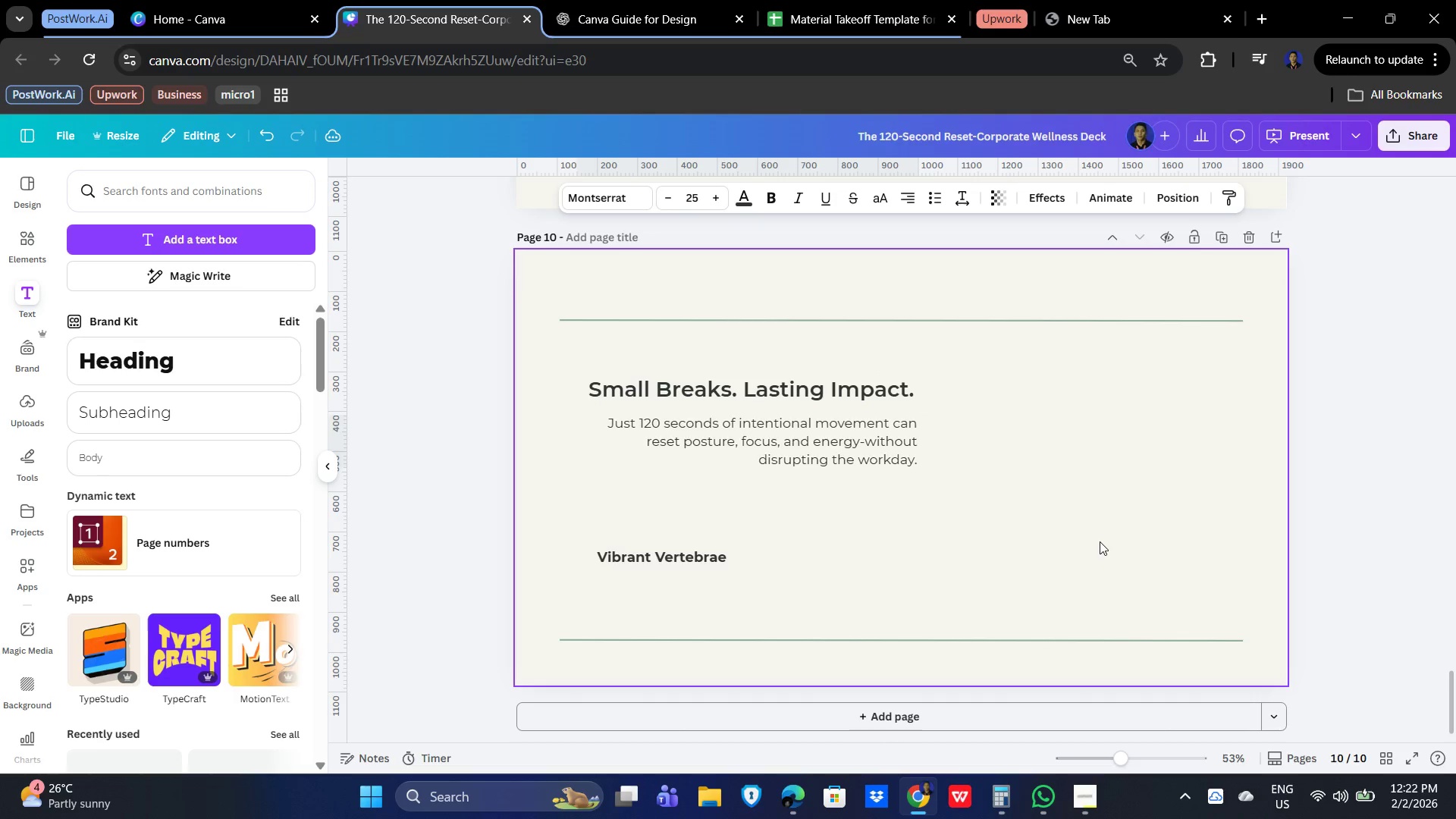 
hold_key(key=ArrowLeft, duration=0.78)
 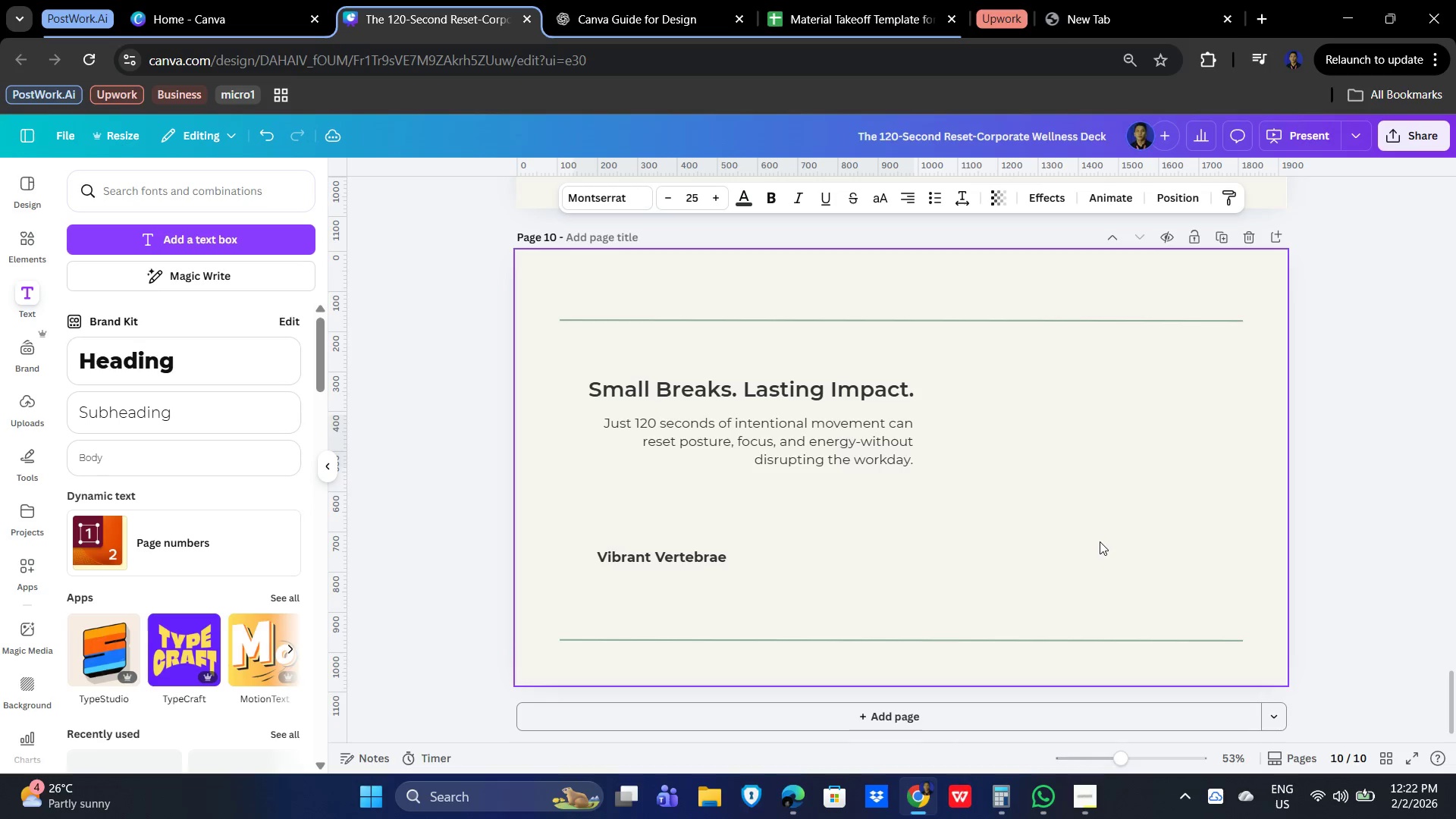 
key(ArrowDown)
 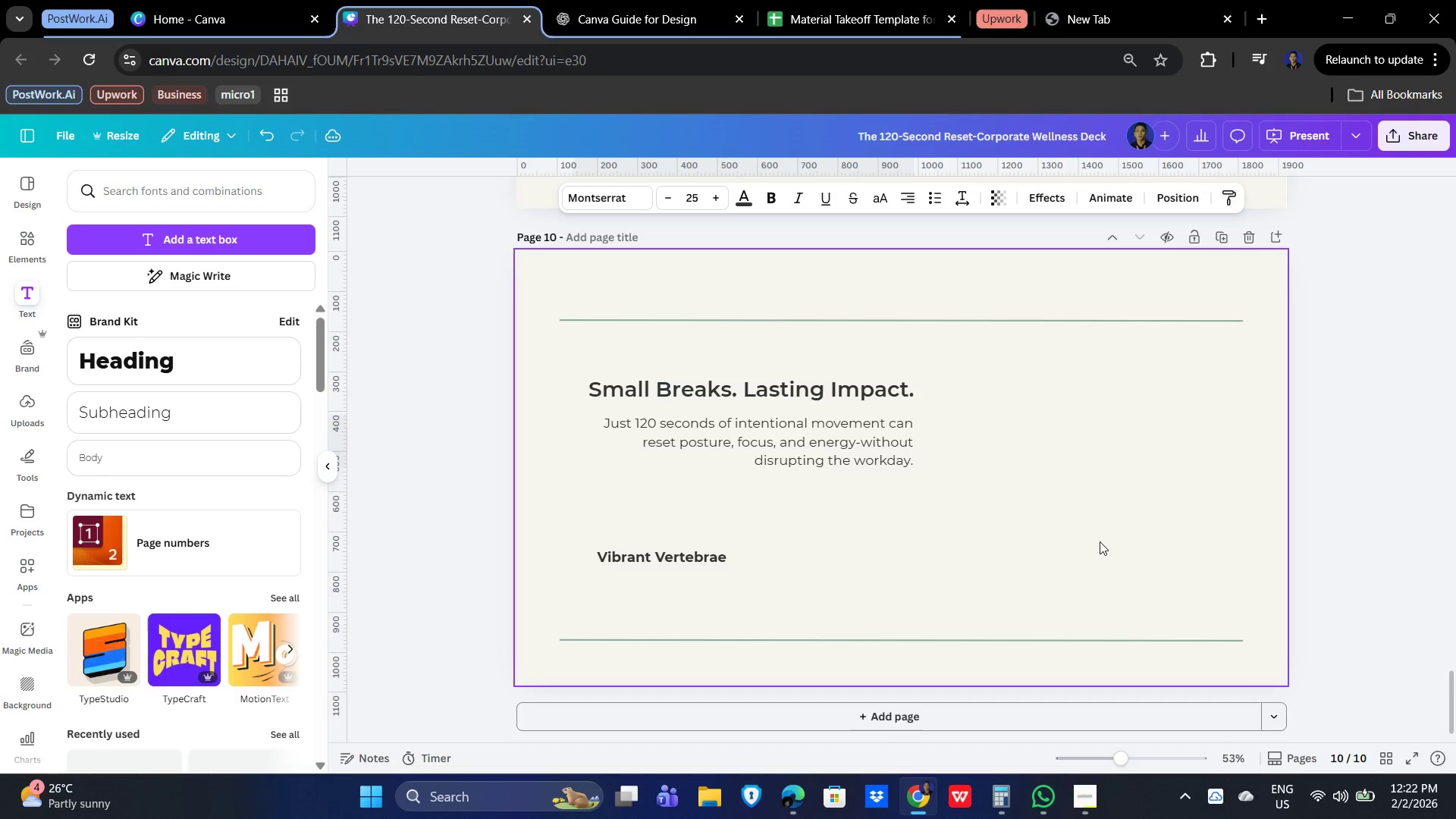 
key(ArrowDown)
 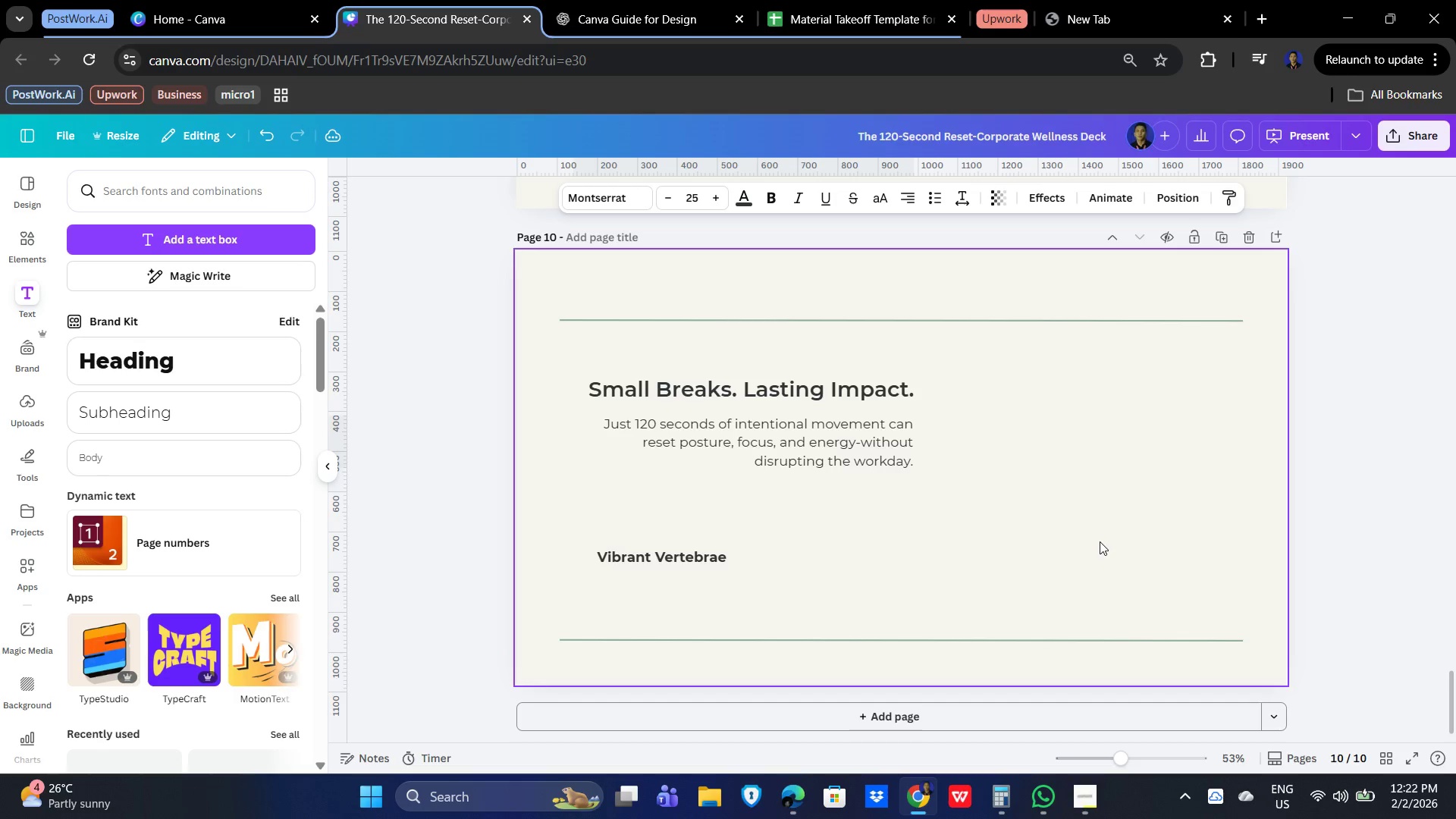 
key(ArrowDown)
 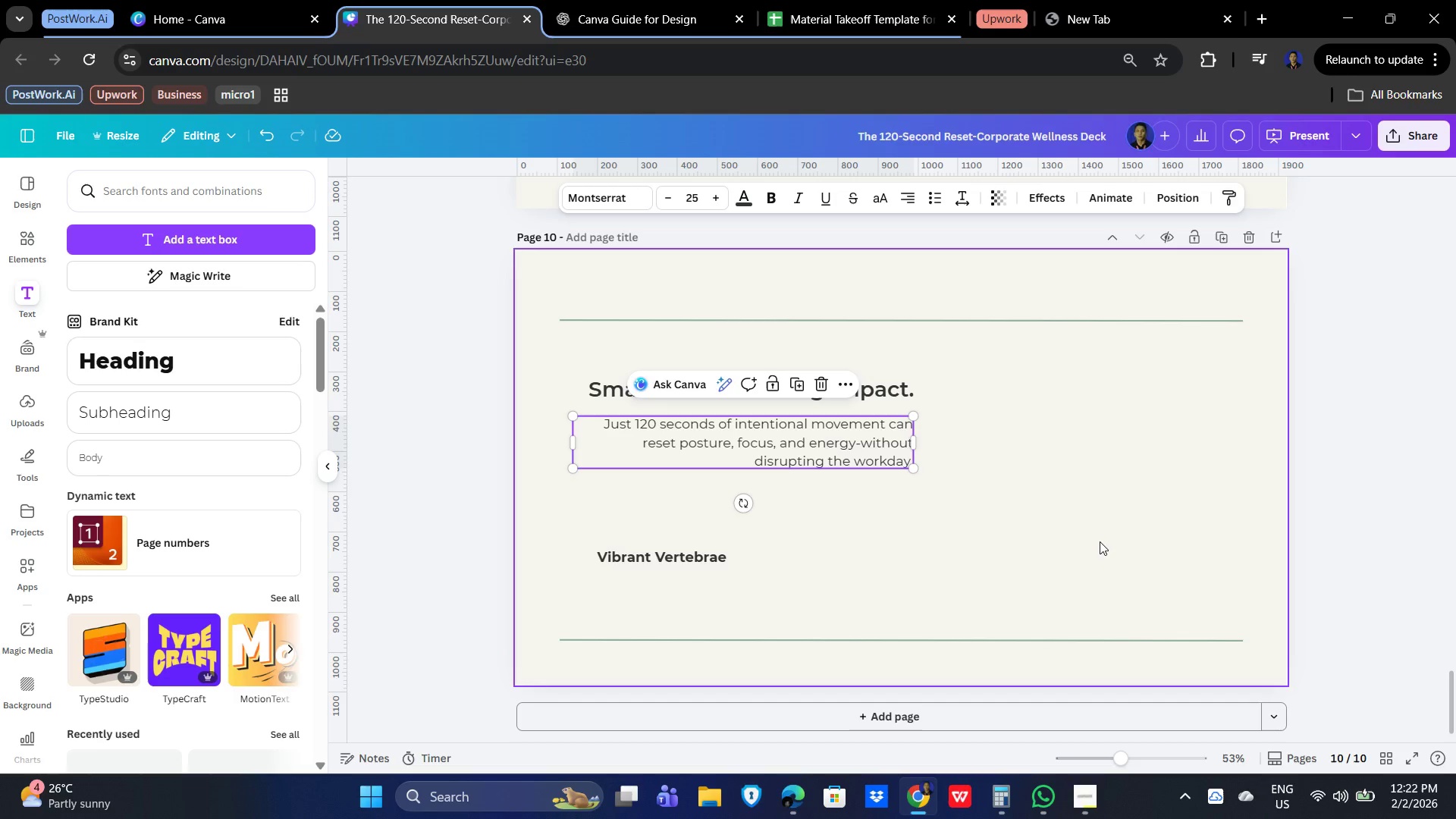 
key(ArrowUp)
 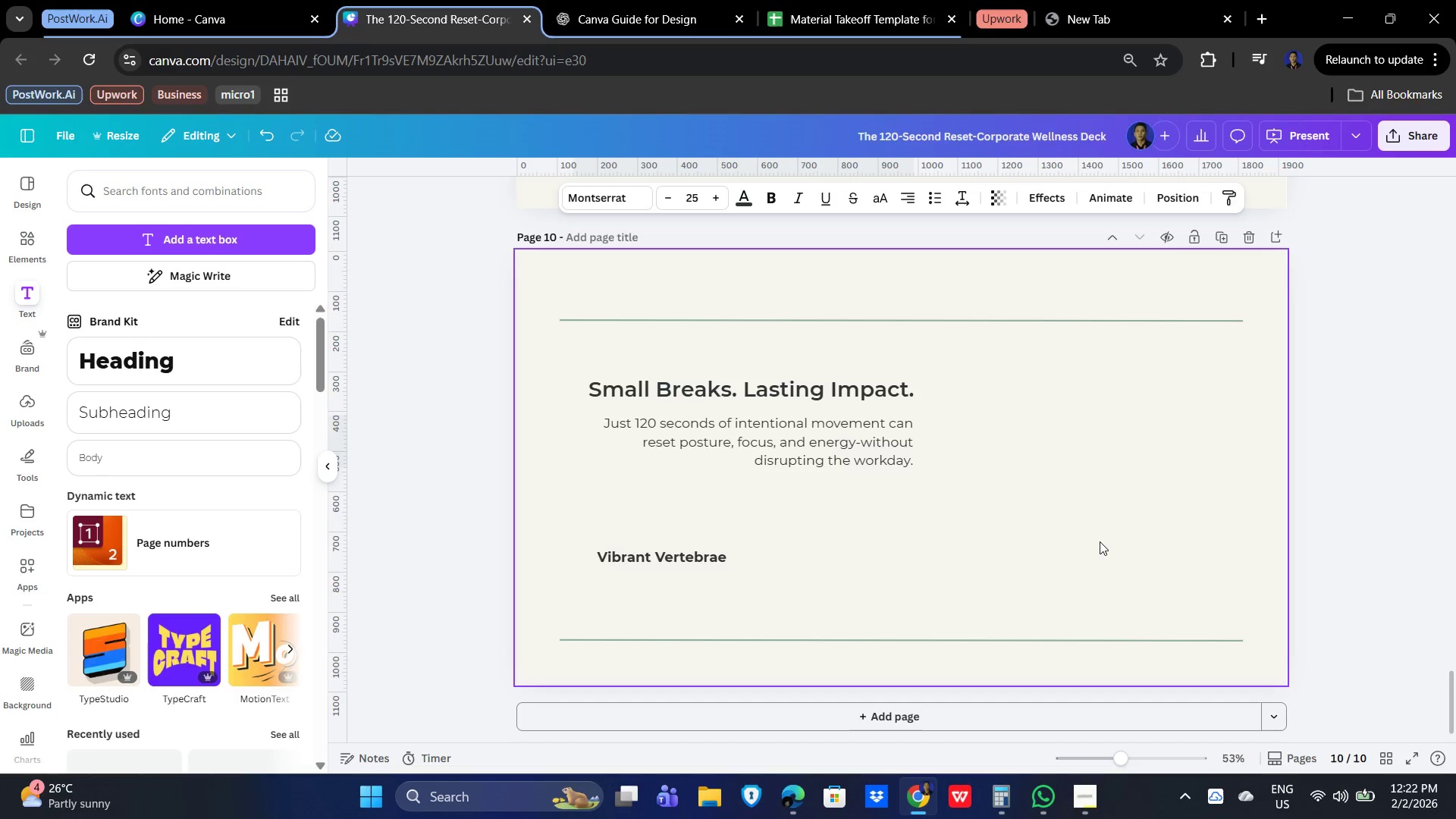 
key(ArrowUp)
 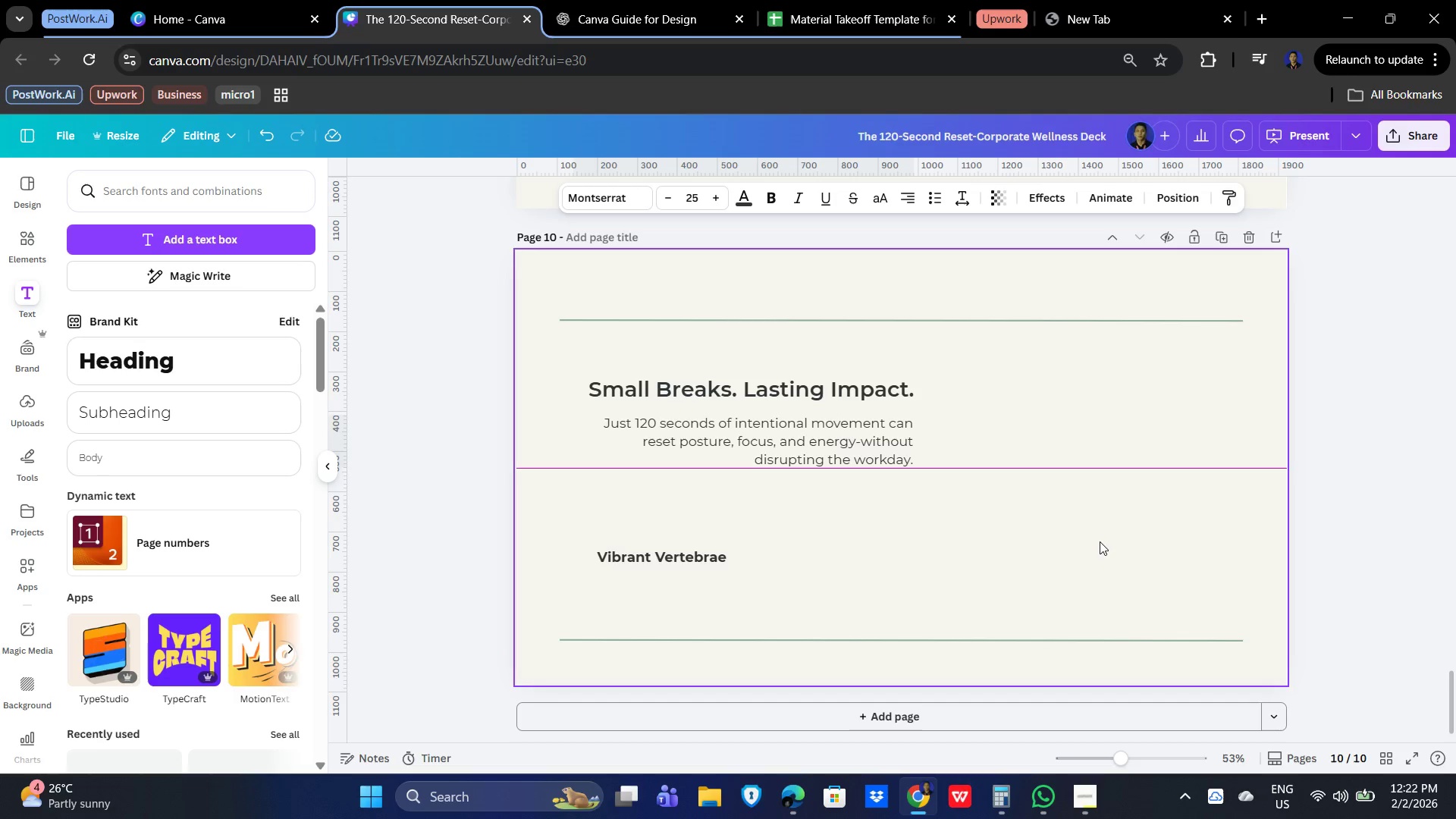 
key(ArrowUp)
 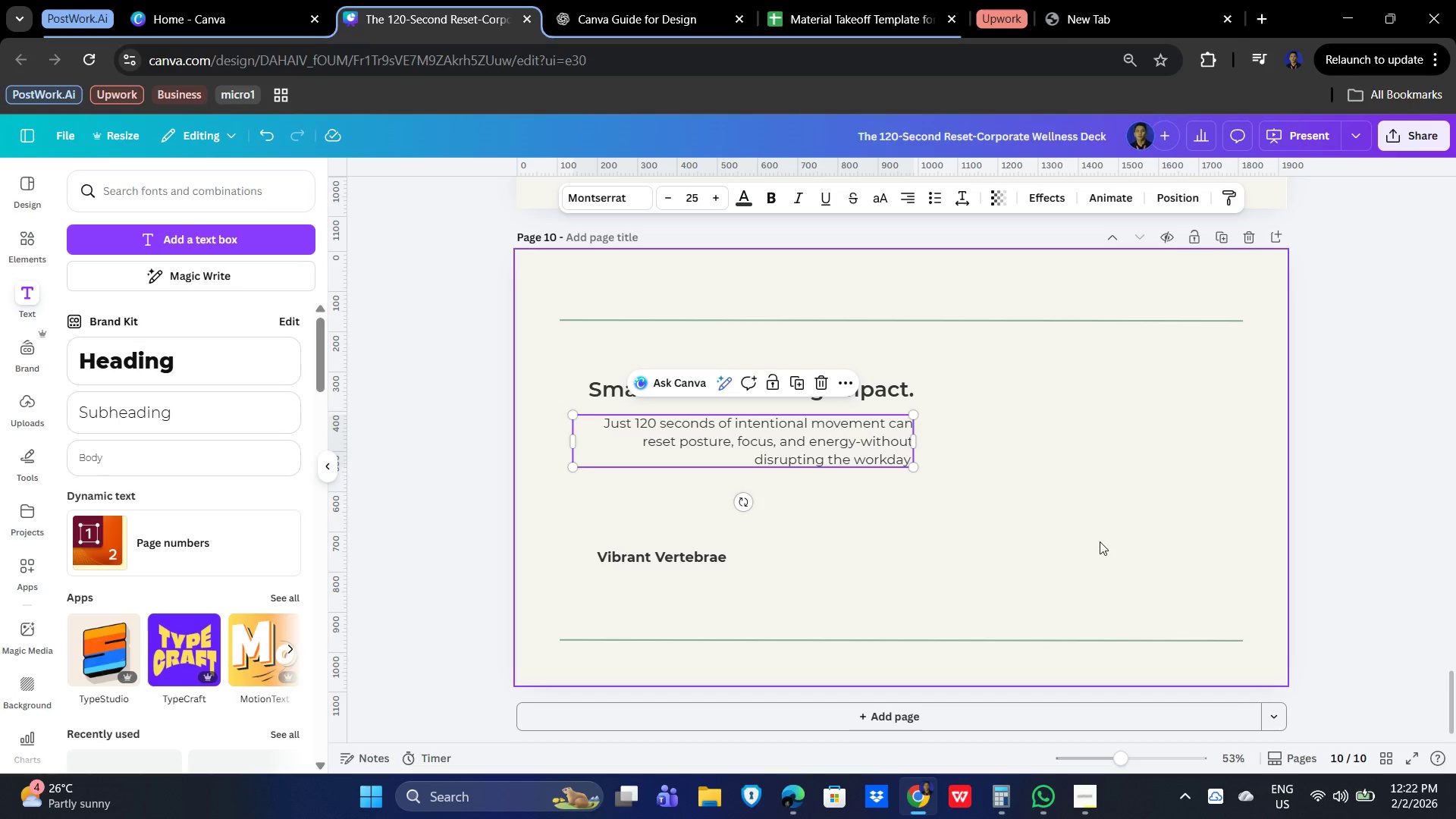 
left_click([1016, 544])
 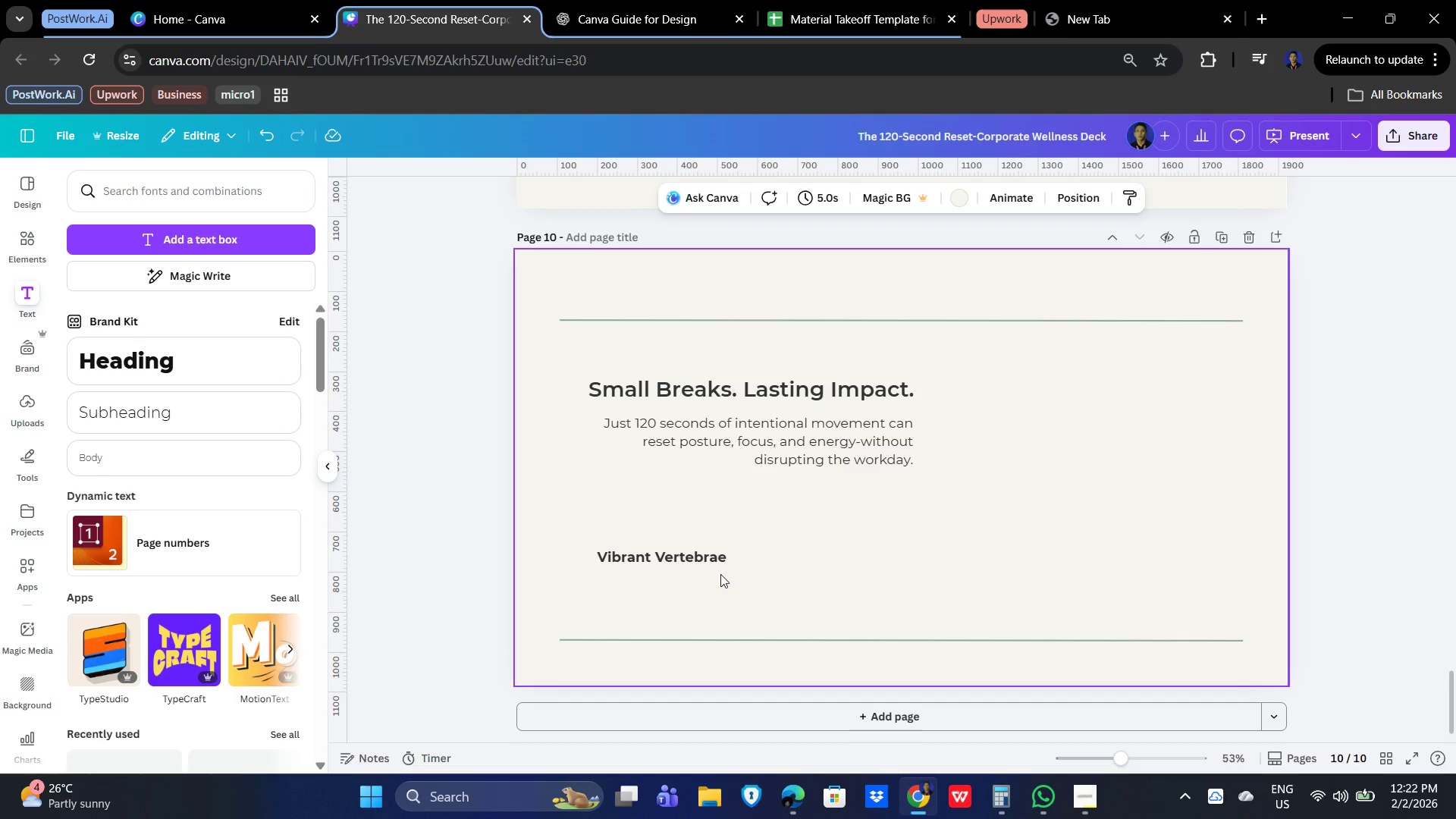 
left_click_drag(start_coordinate=[700, 563], to_coordinate=[695, 580])
 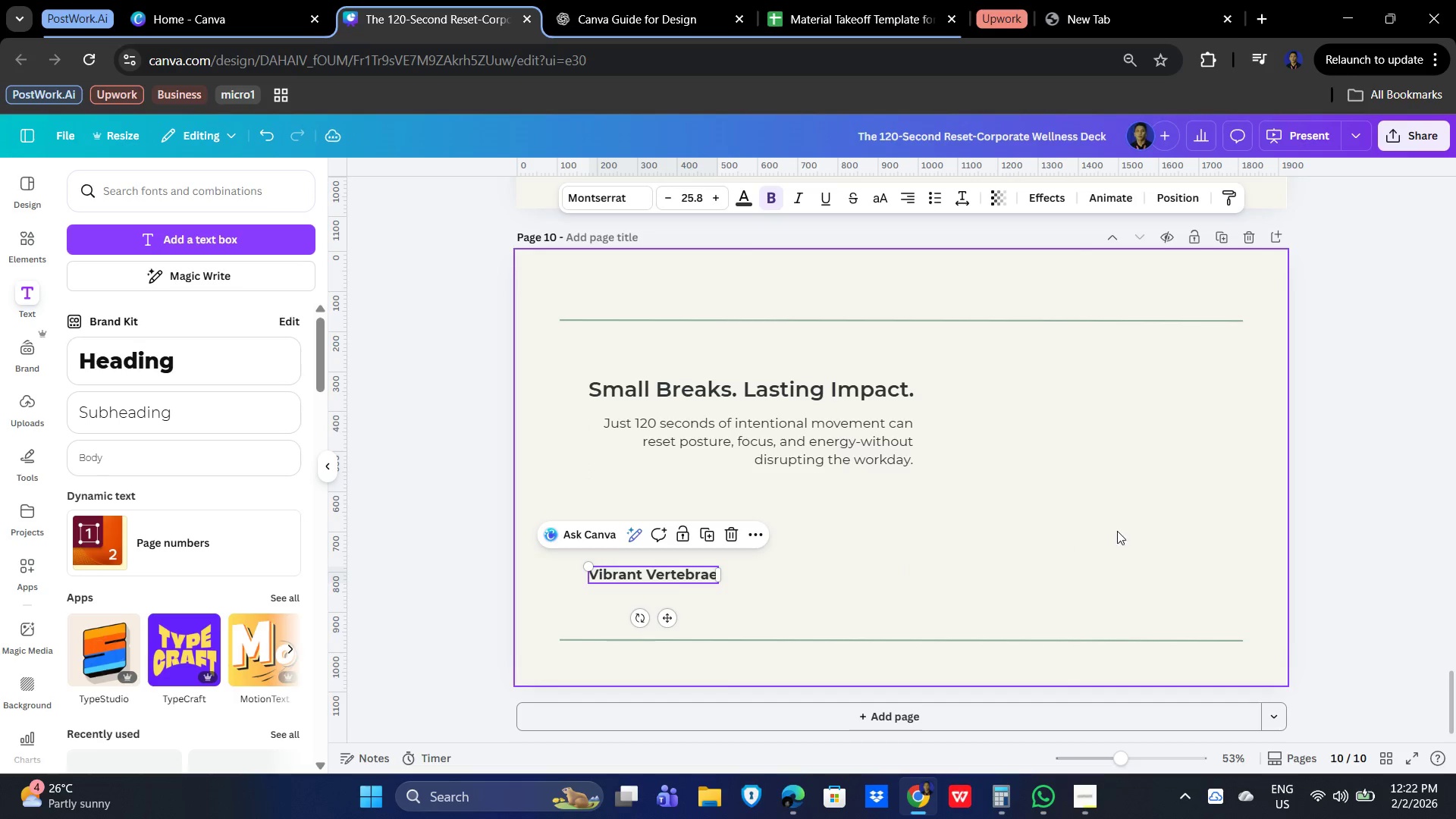 
left_click([1125, 529])
 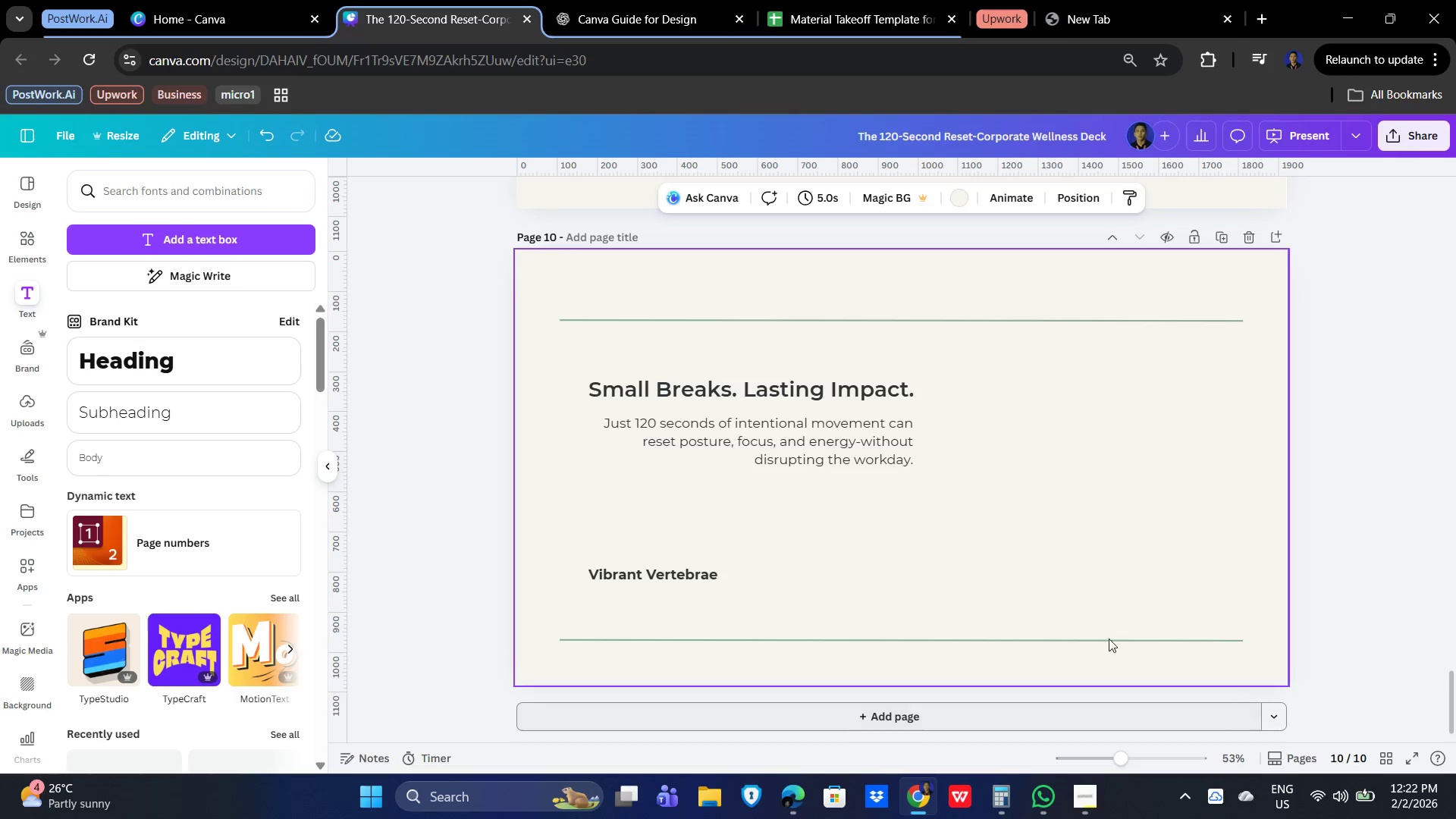 
left_click_drag(start_coordinate=[684, 575], to_coordinate=[880, 584])
 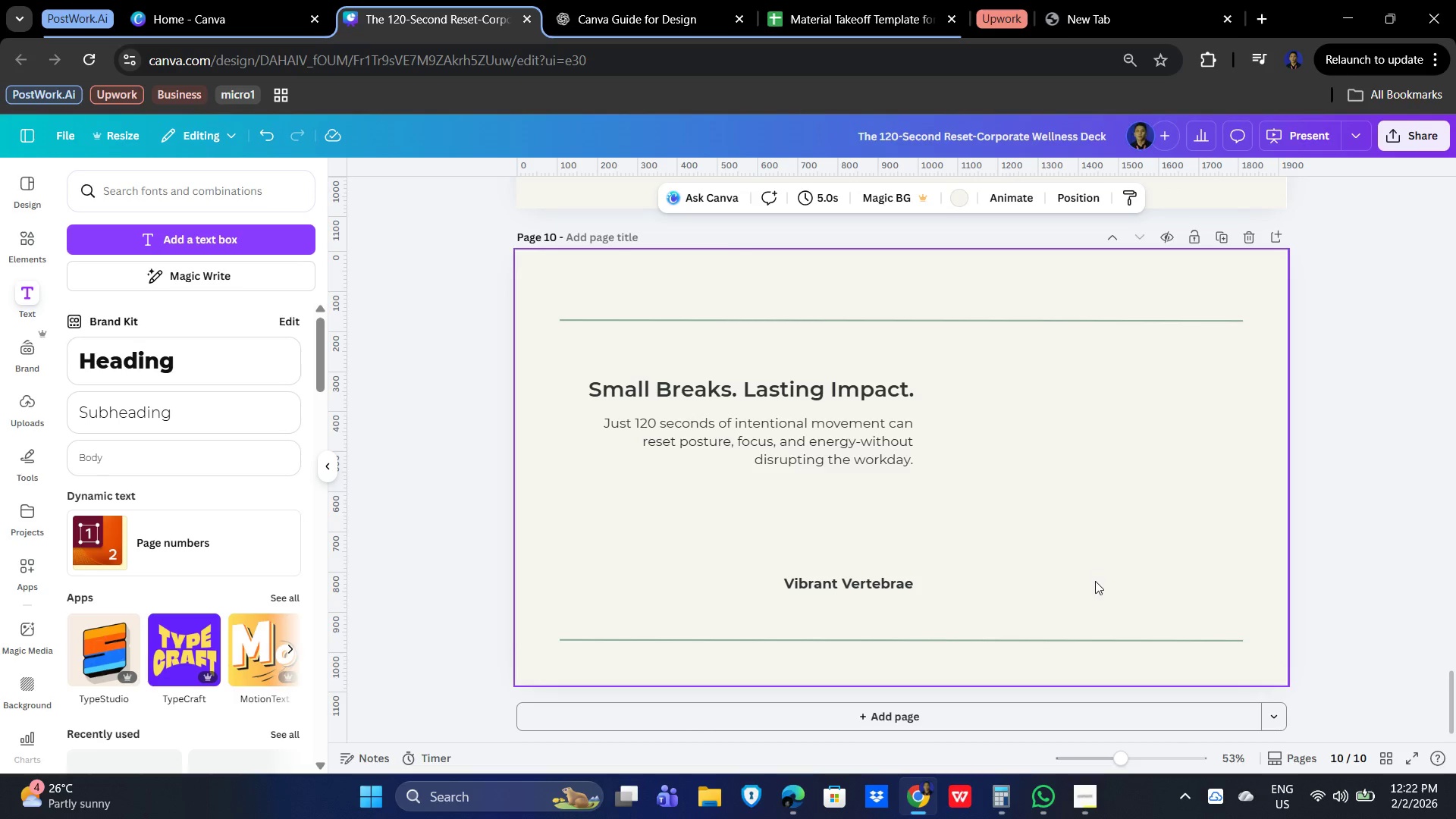 
mouse_move([1343, 797])
 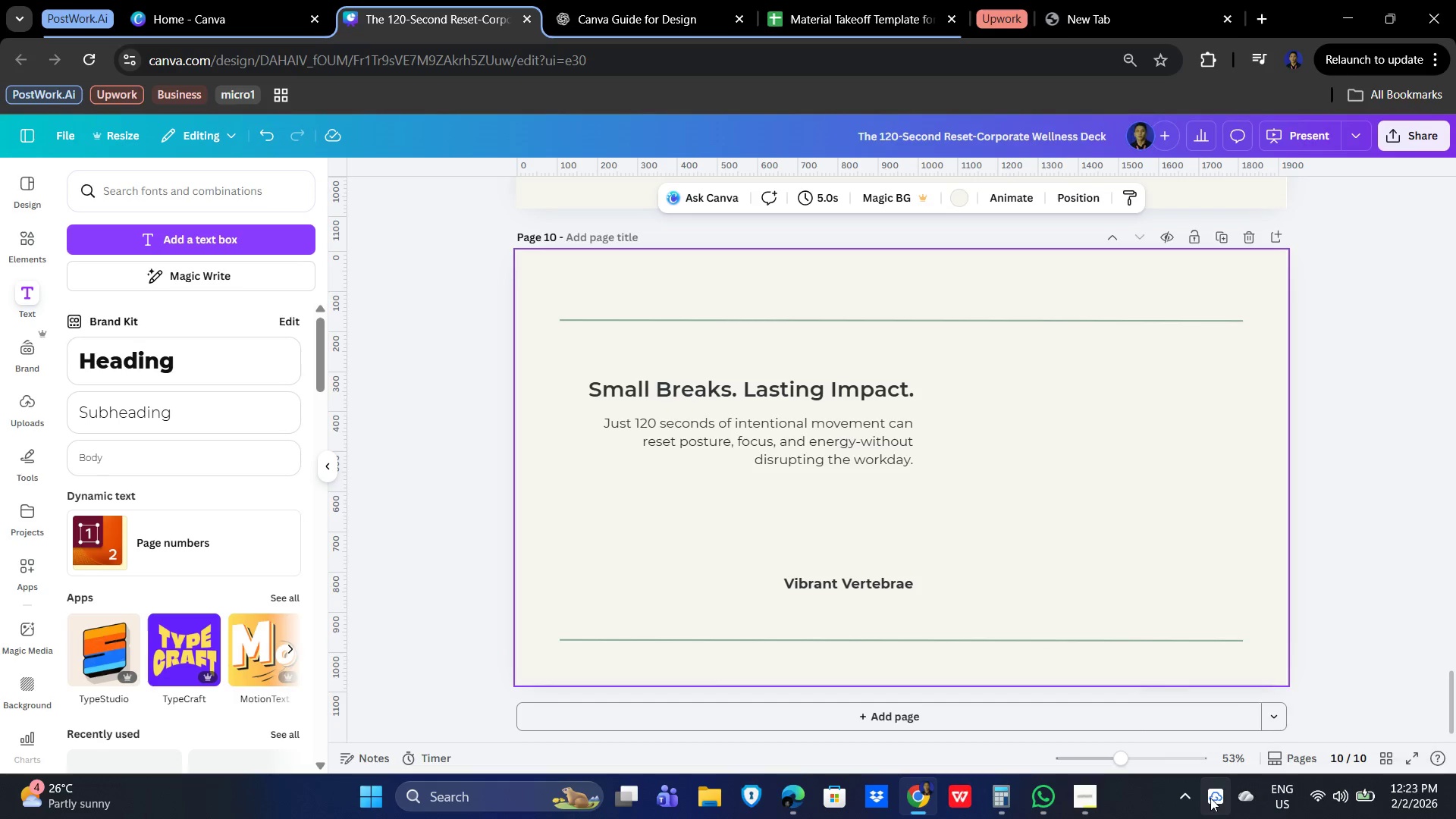 
mouse_move([1081, 799])
 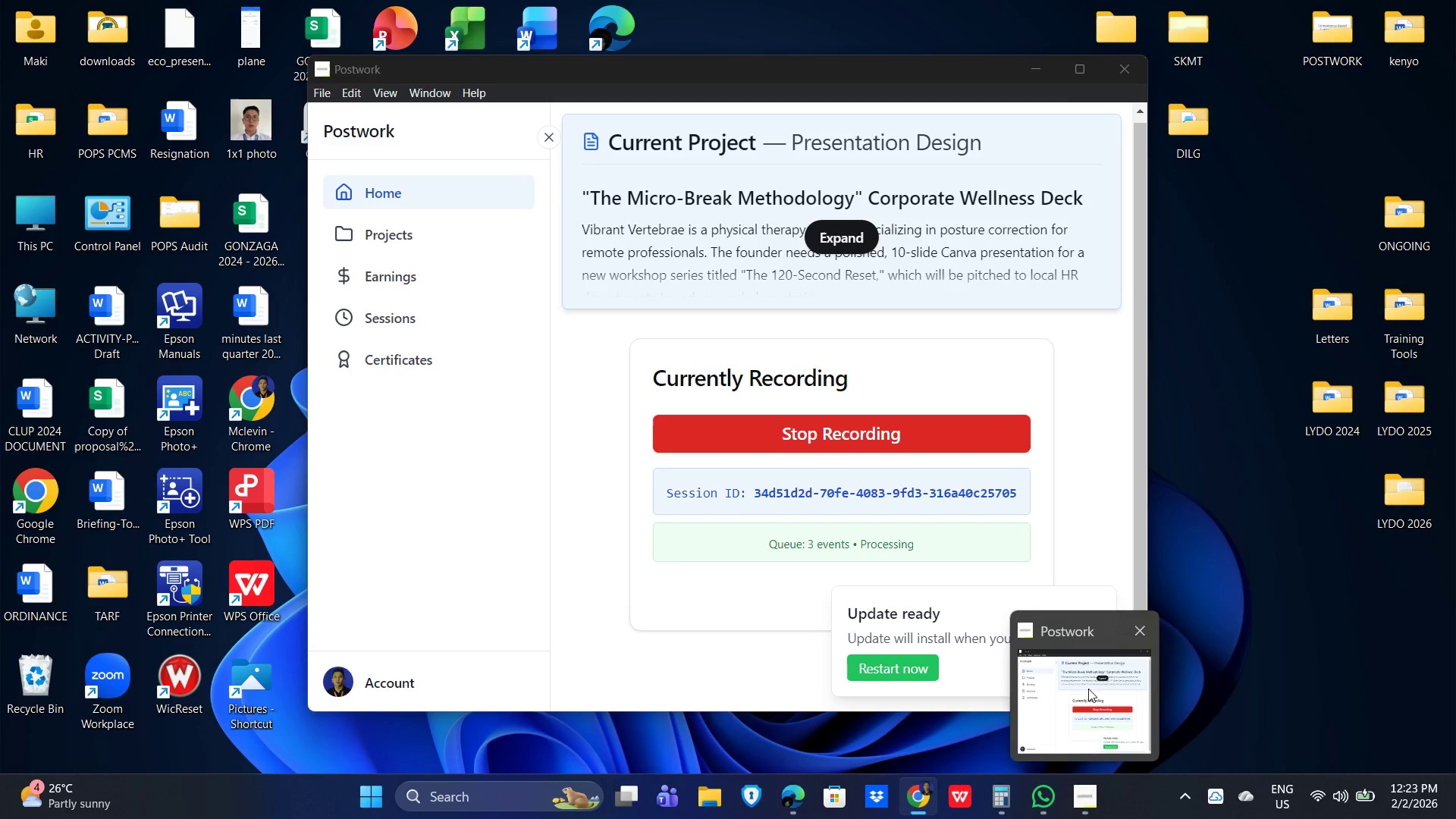 
left_click([1088, 686])
 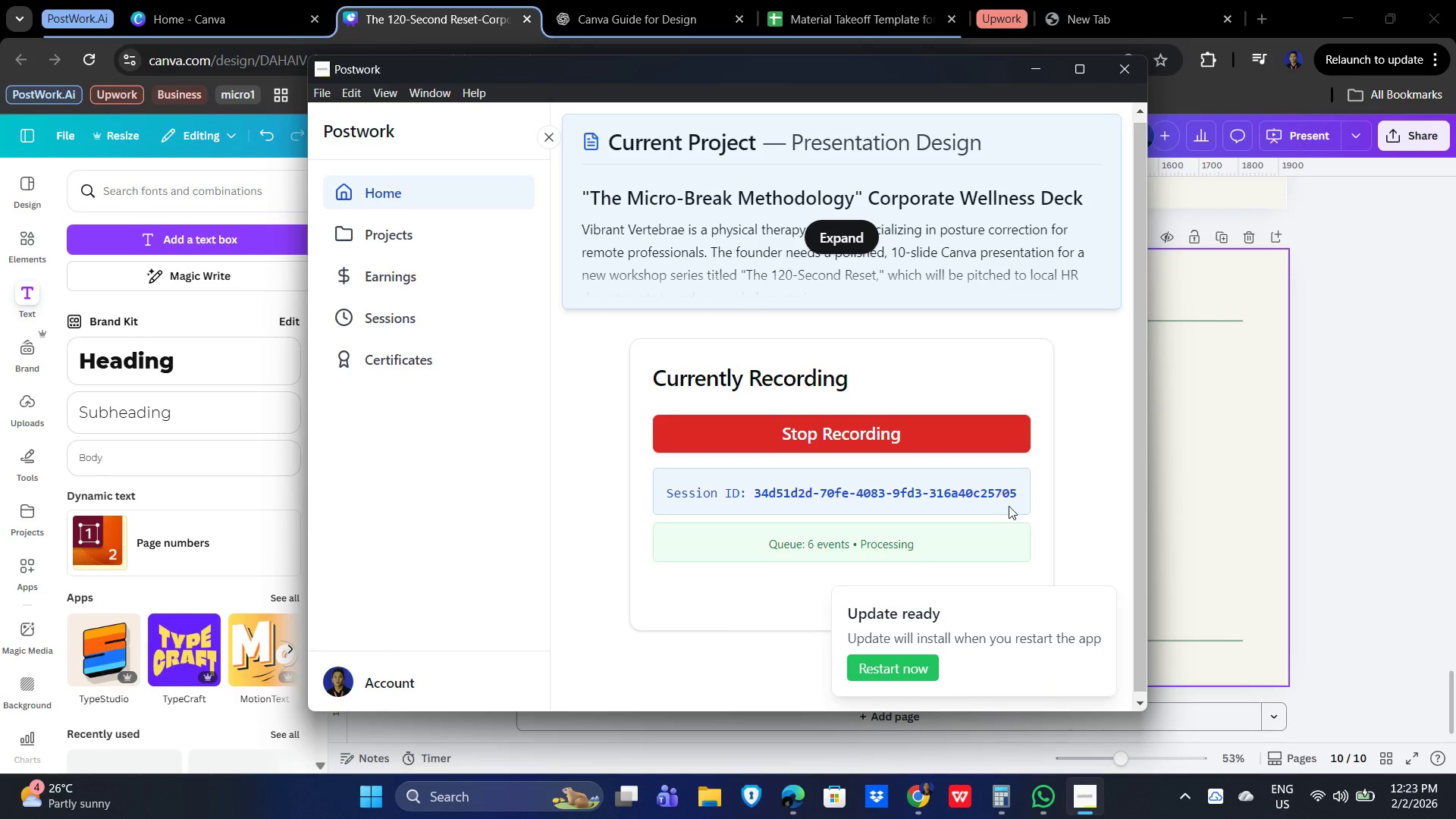 
left_click([1080, 496])
 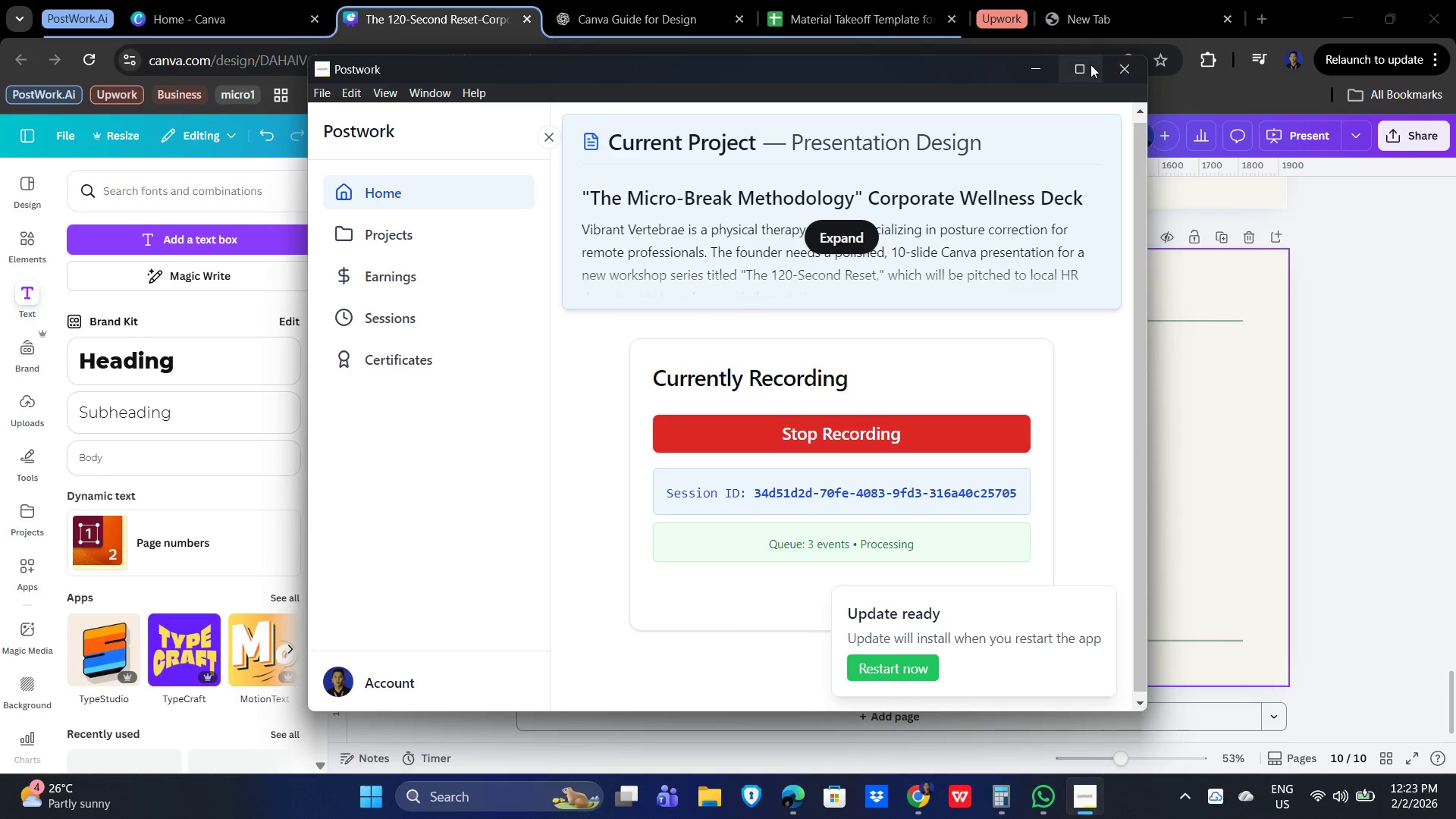 
left_click([1089, 65])
 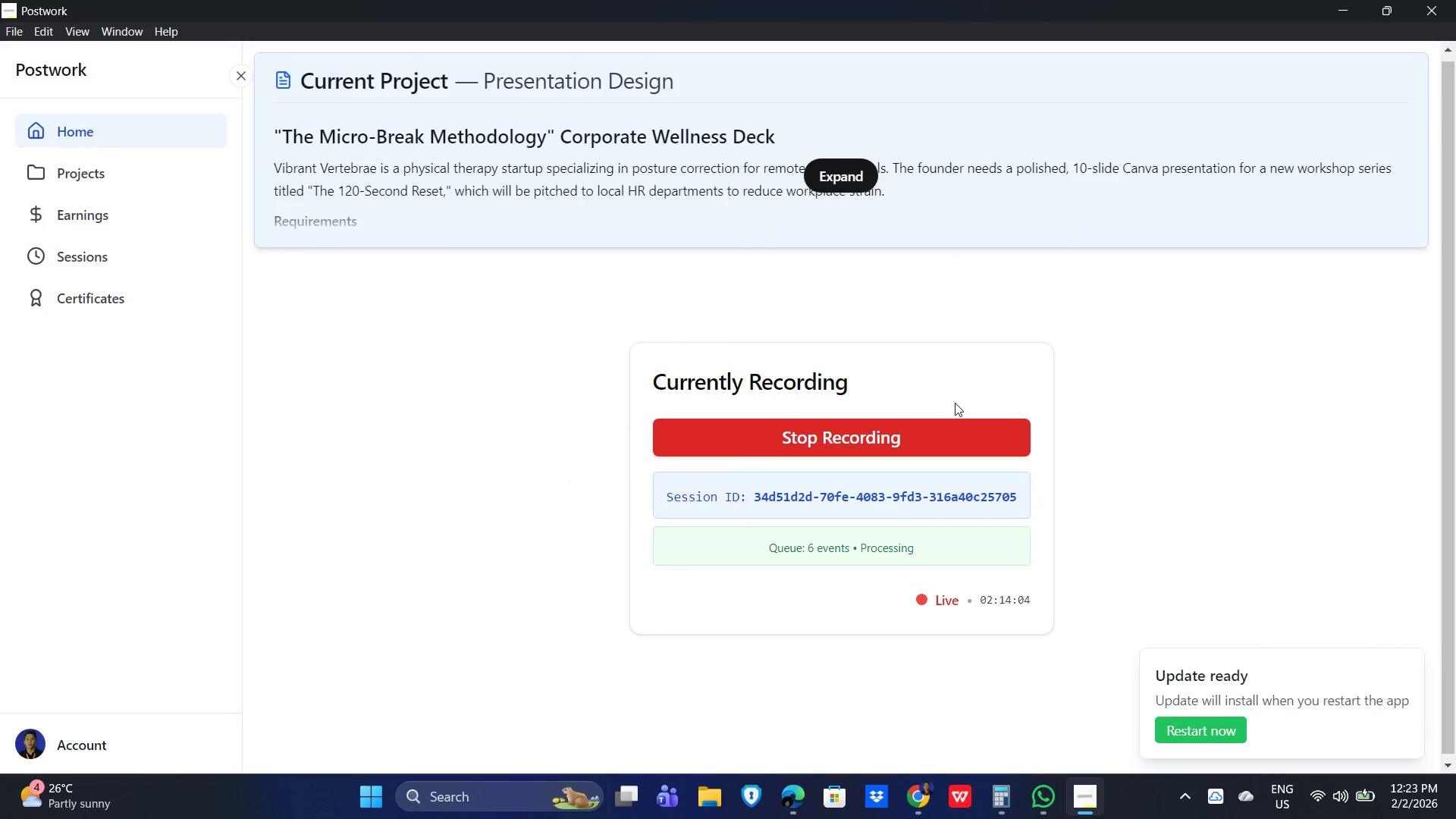 
scroll: coordinate [1147, 417], scroll_direction: down, amount: 3.0
 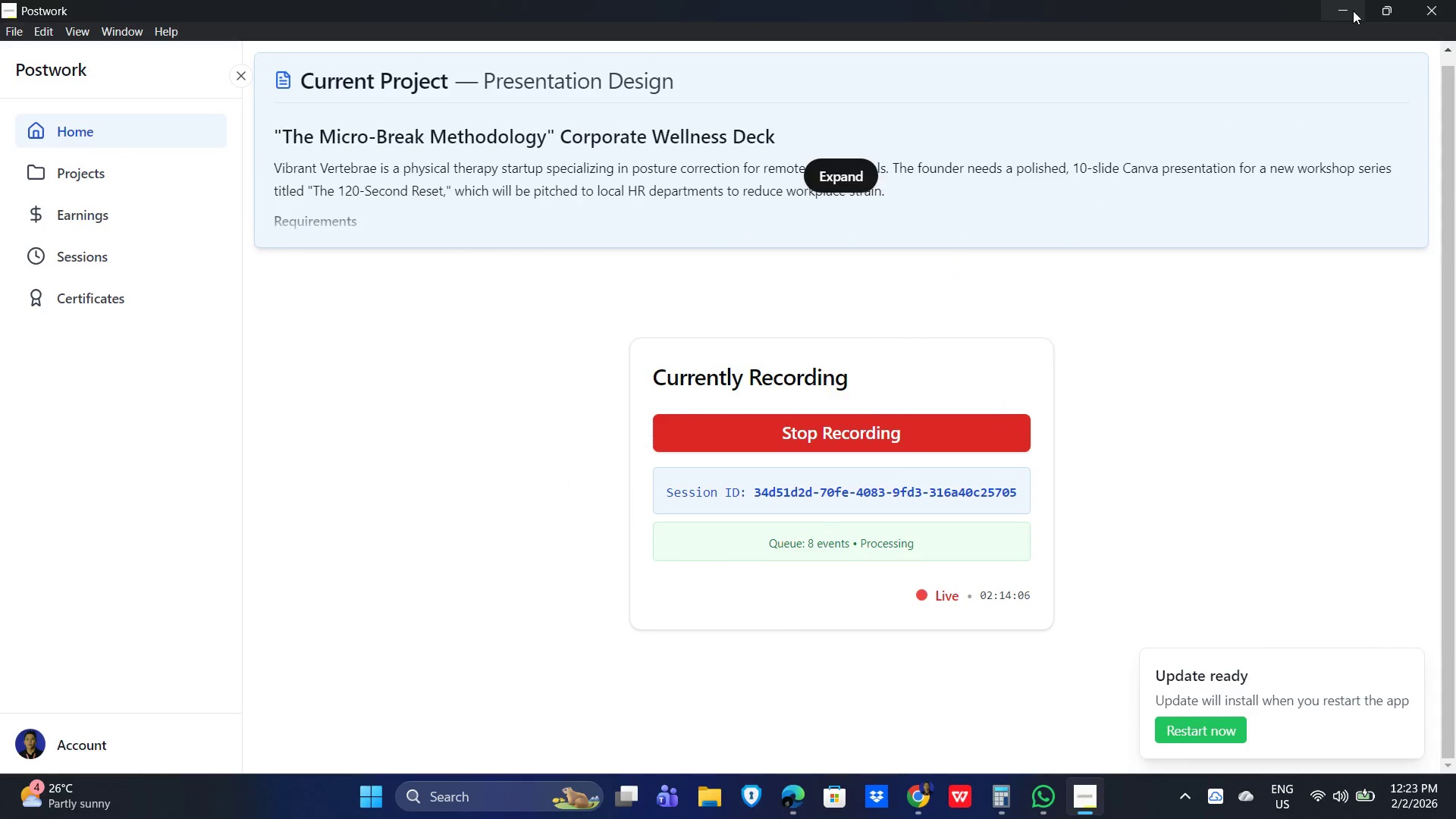 
left_click([1385, 8])
 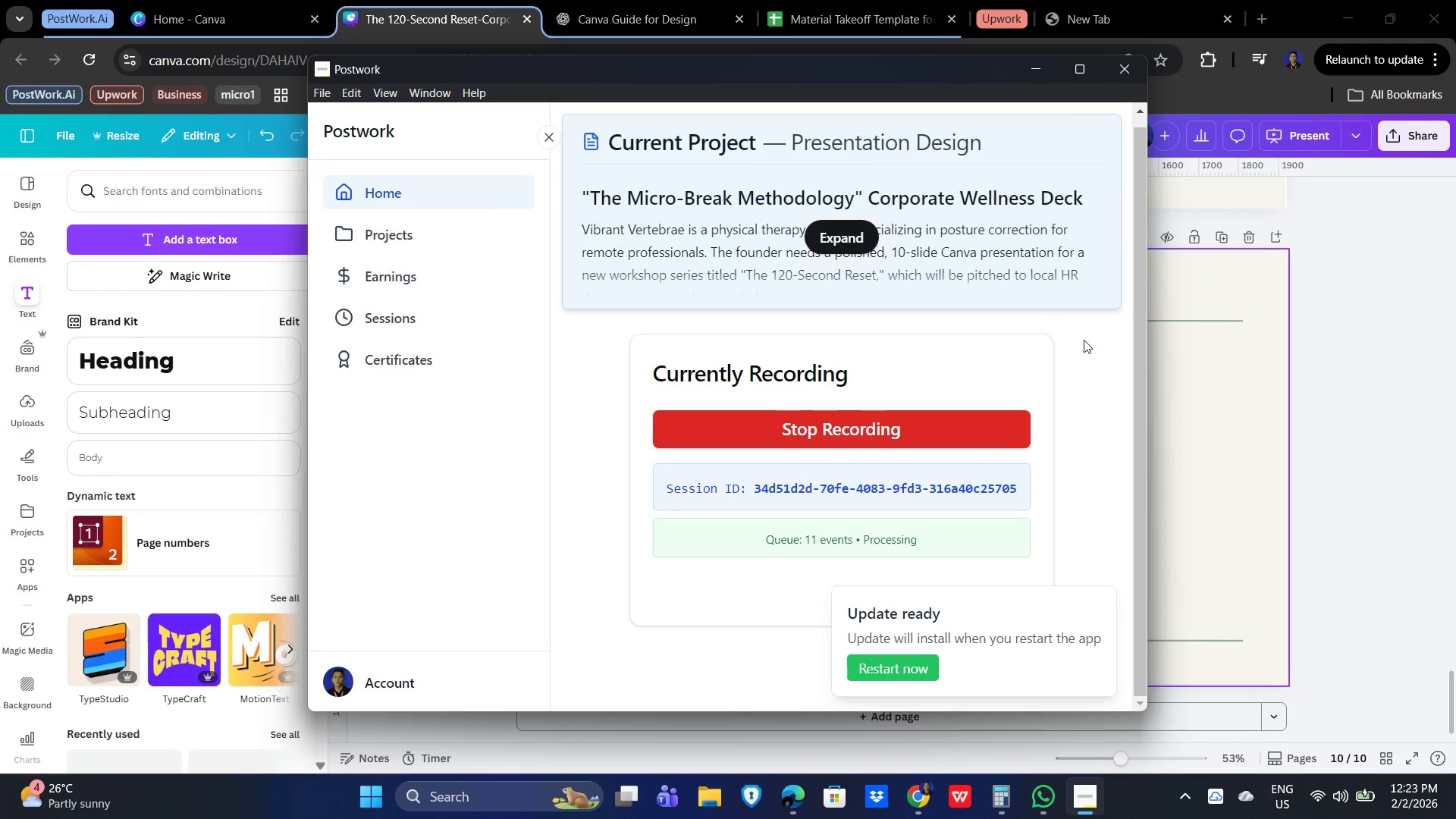 
left_click([1087, 75])
 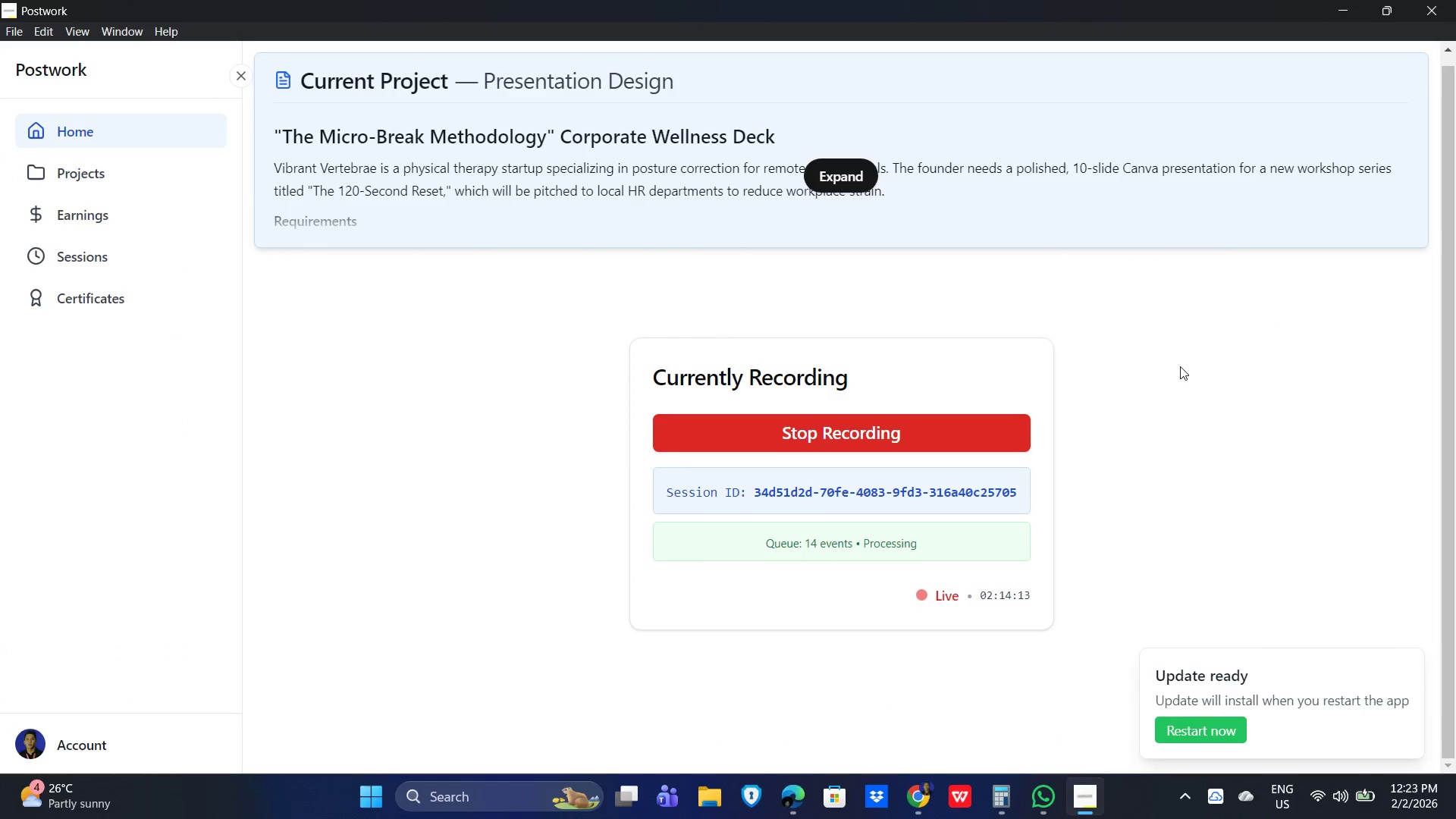 
wait(5.08)
 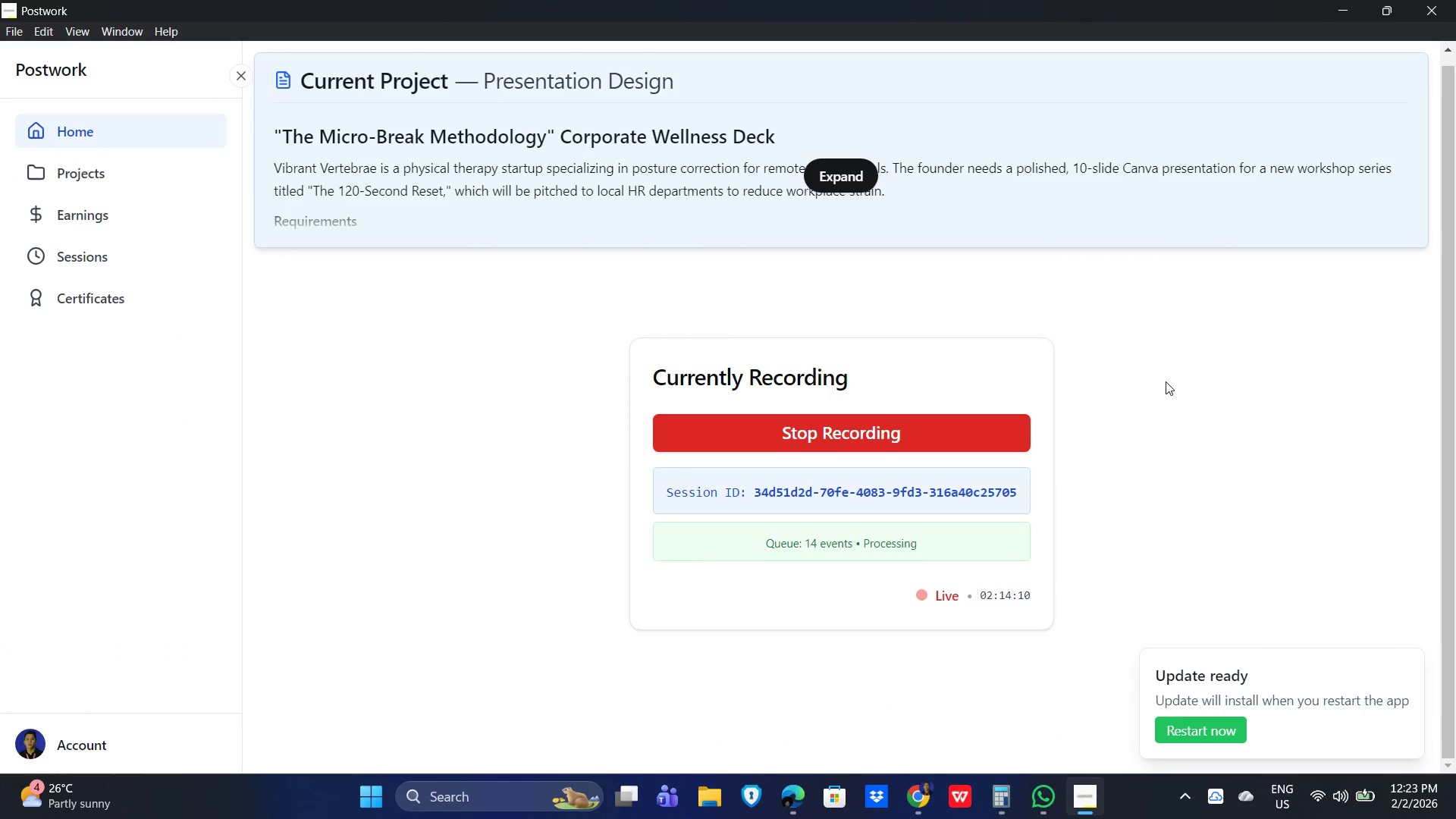 
left_click([1389, 13])
 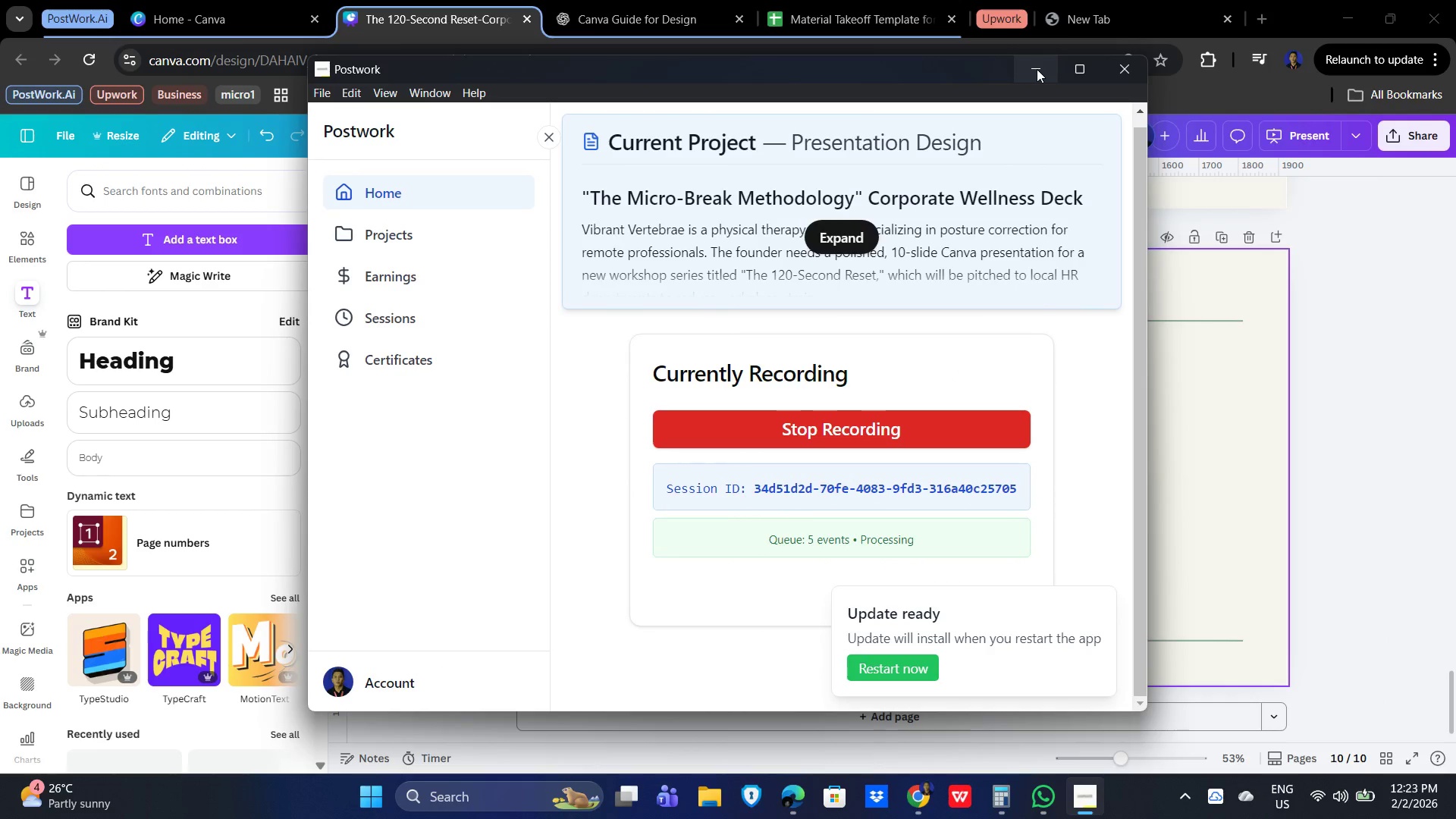 
left_click([1037, 69])
 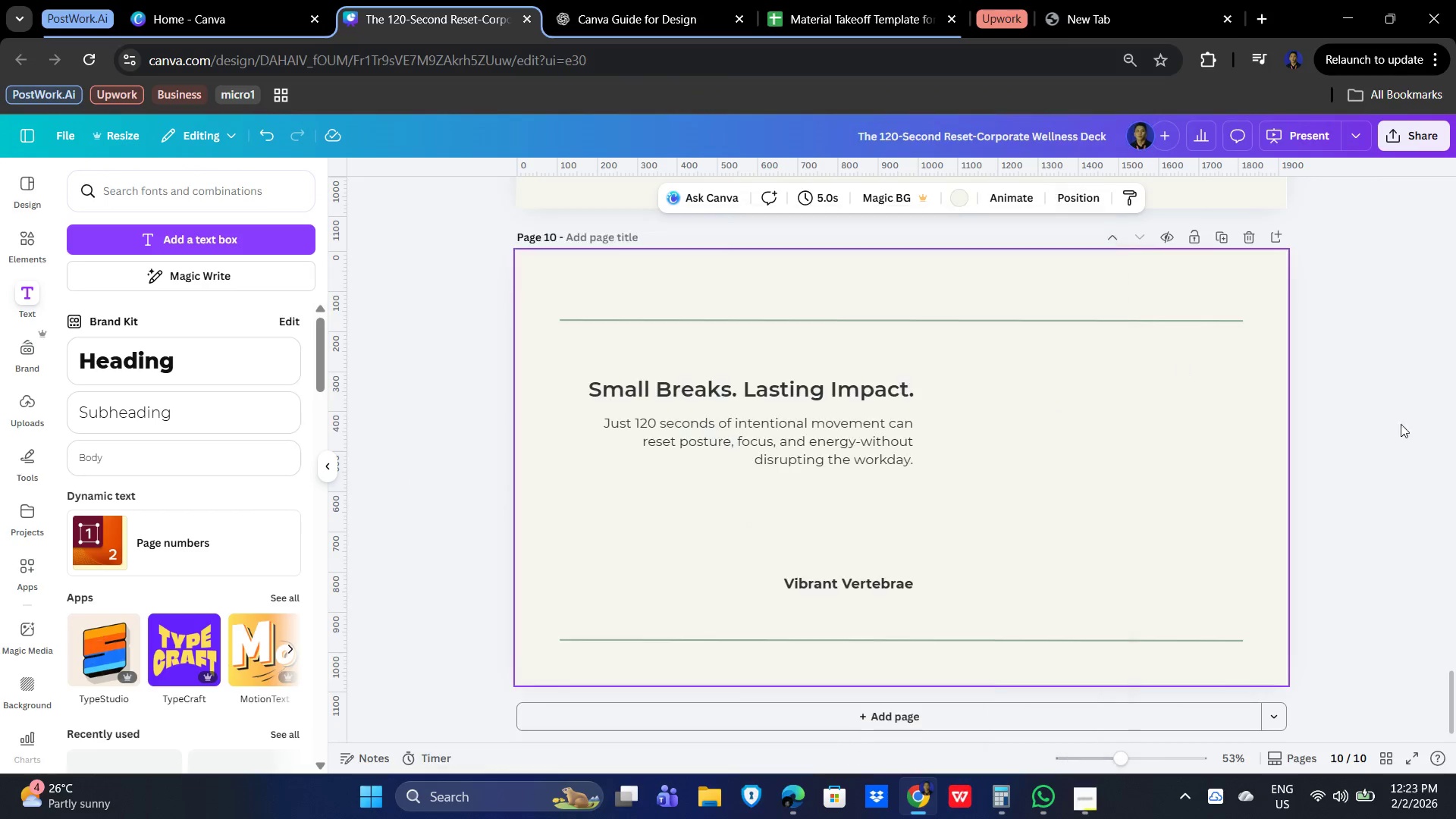 
left_click([1425, 402])
 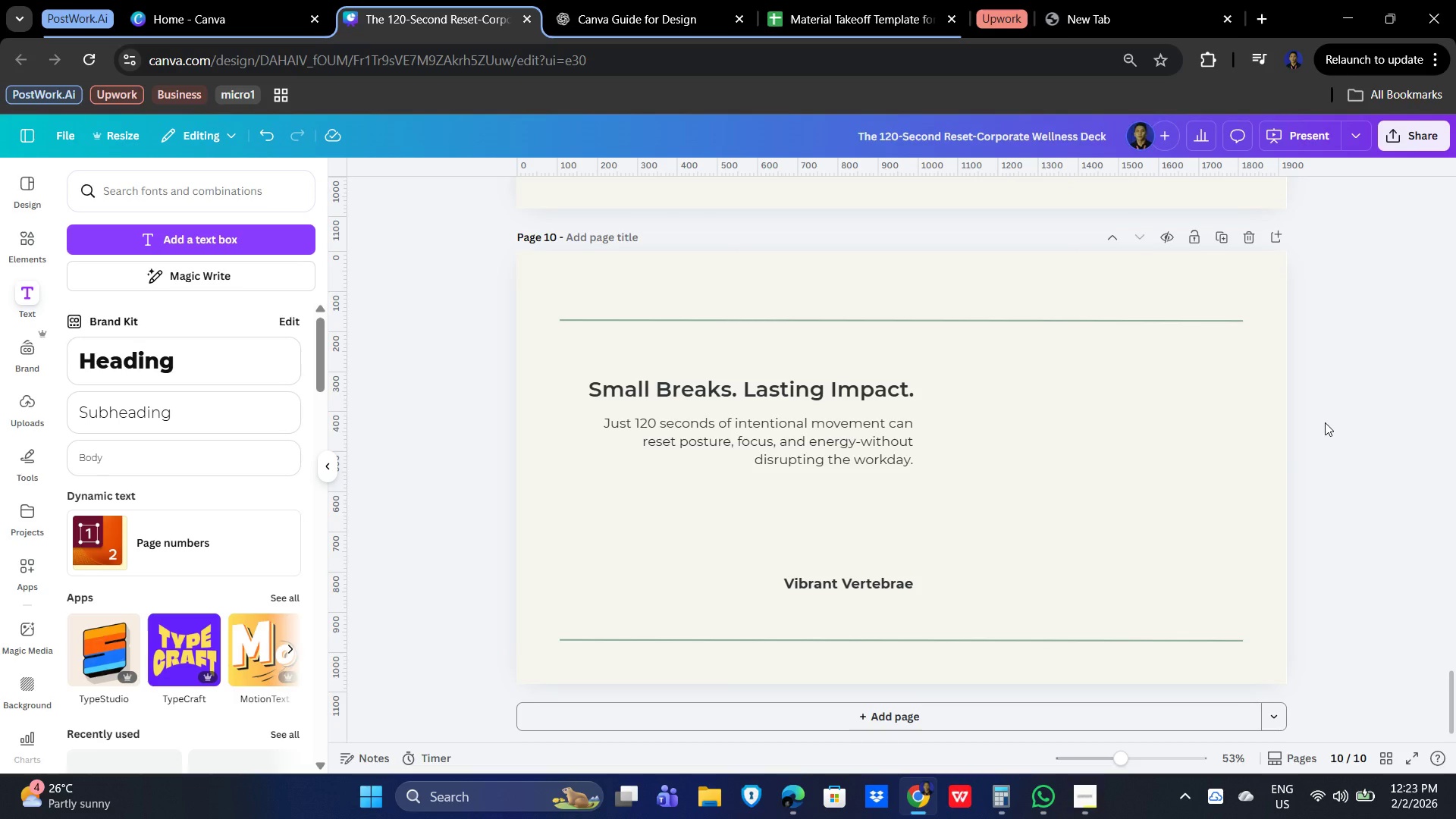 
wait(6.38)
 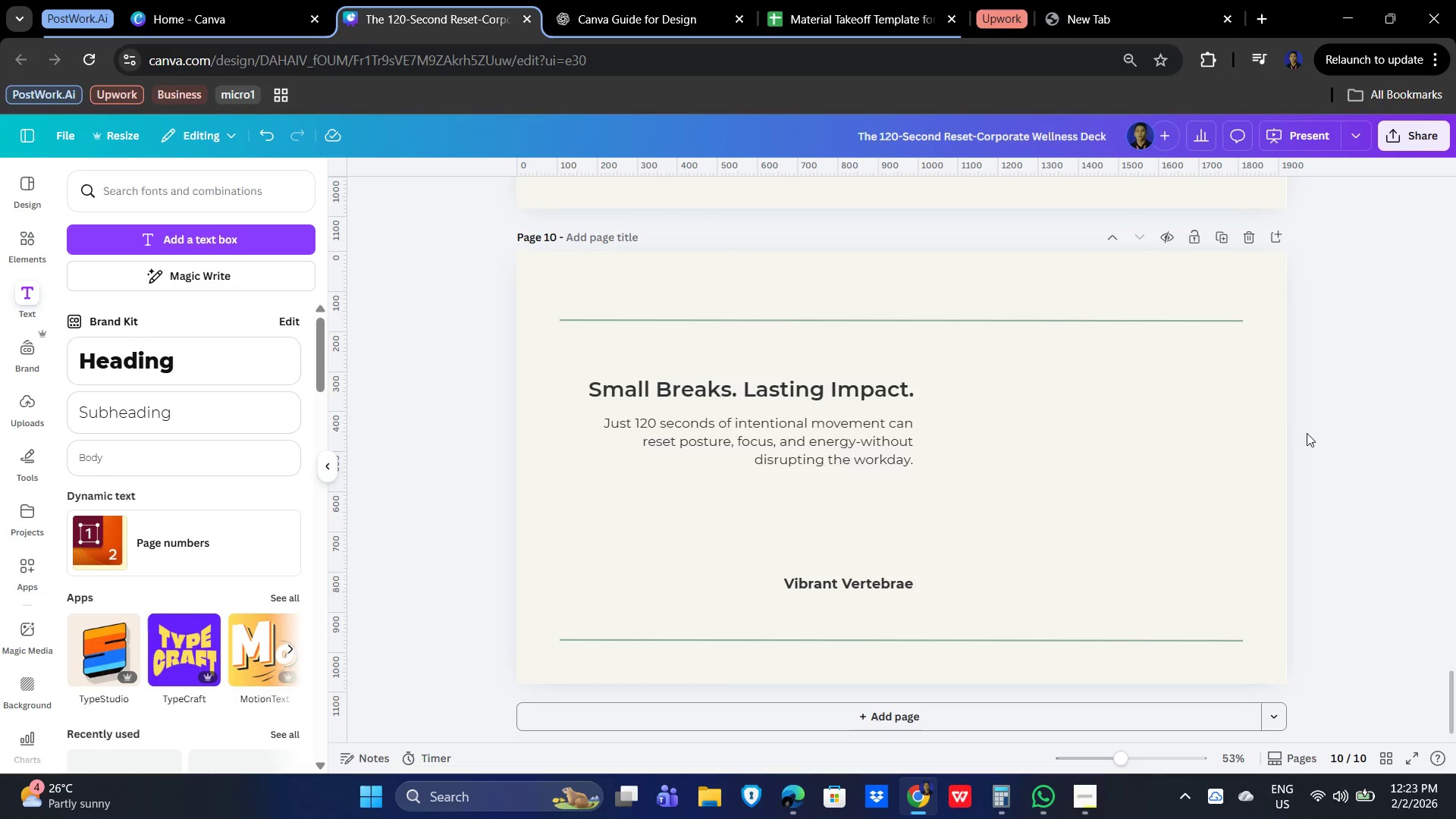 
left_click([1085, 800])
 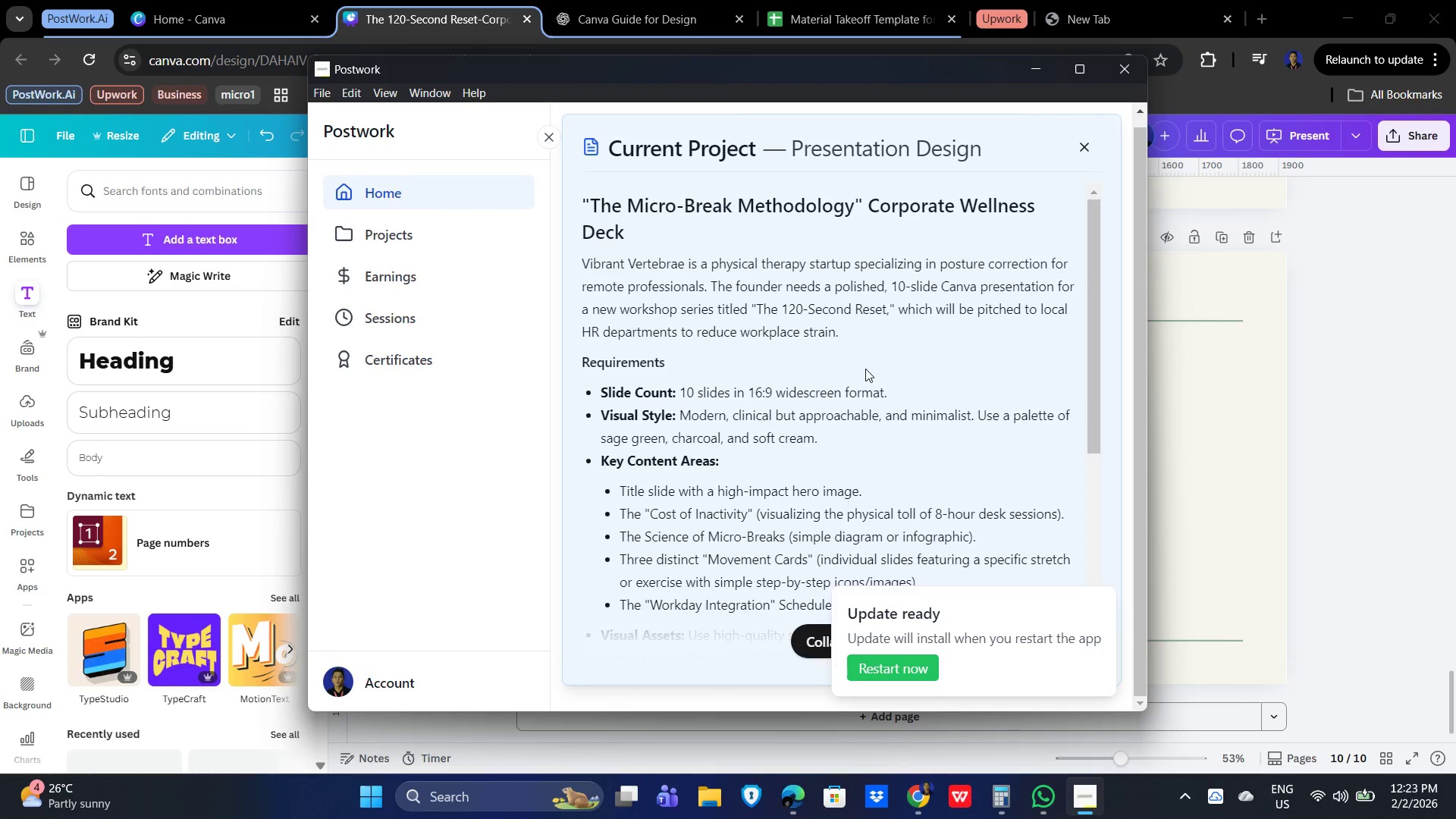 
scroll: coordinate [838, 491], scroll_direction: down, amount: 4.0
 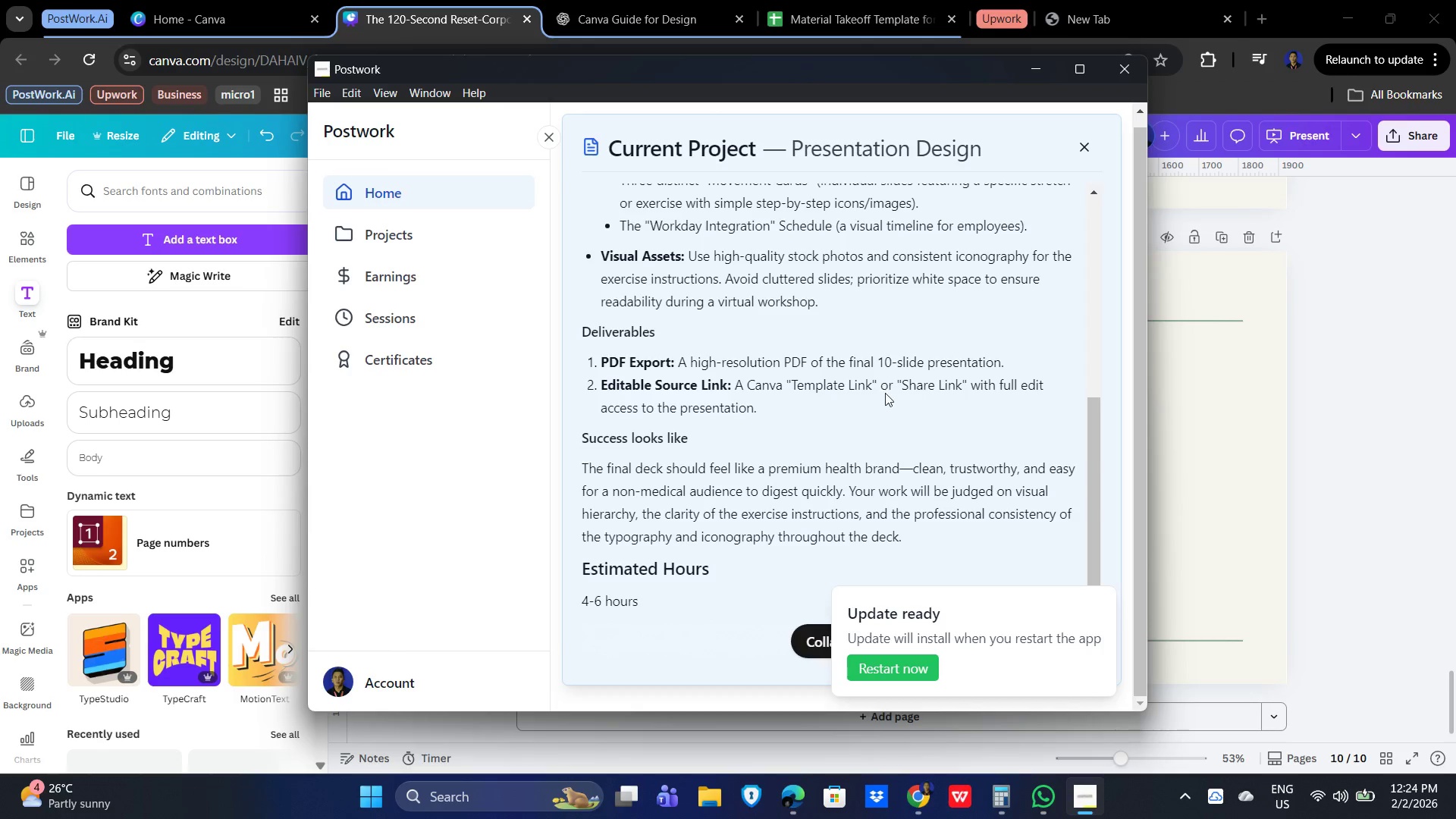 
wait(39.62)
 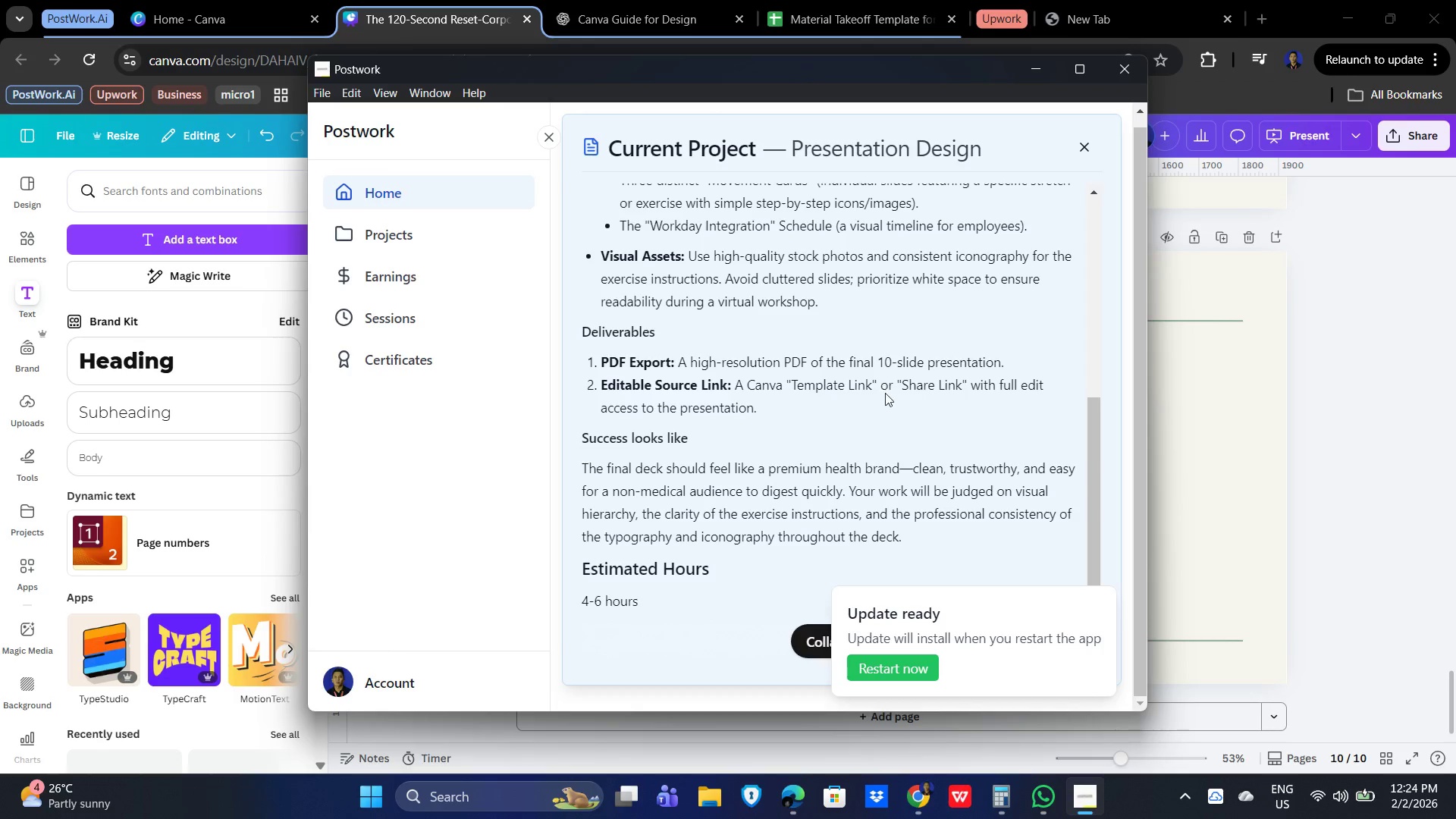 
scroll: coordinate [802, 423], scroll_direction: down, amount: 4.0
 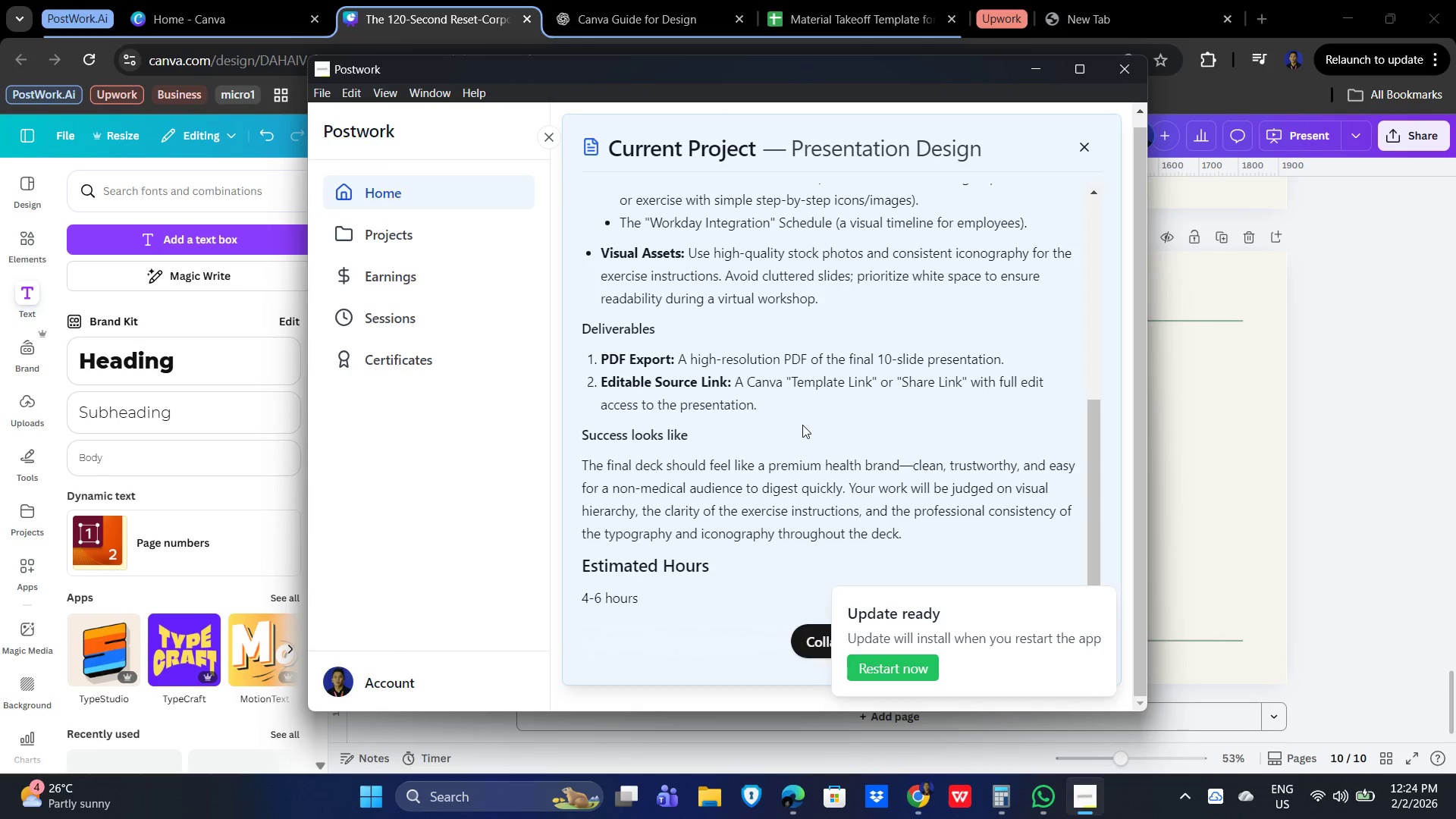 
wait(34.67)
 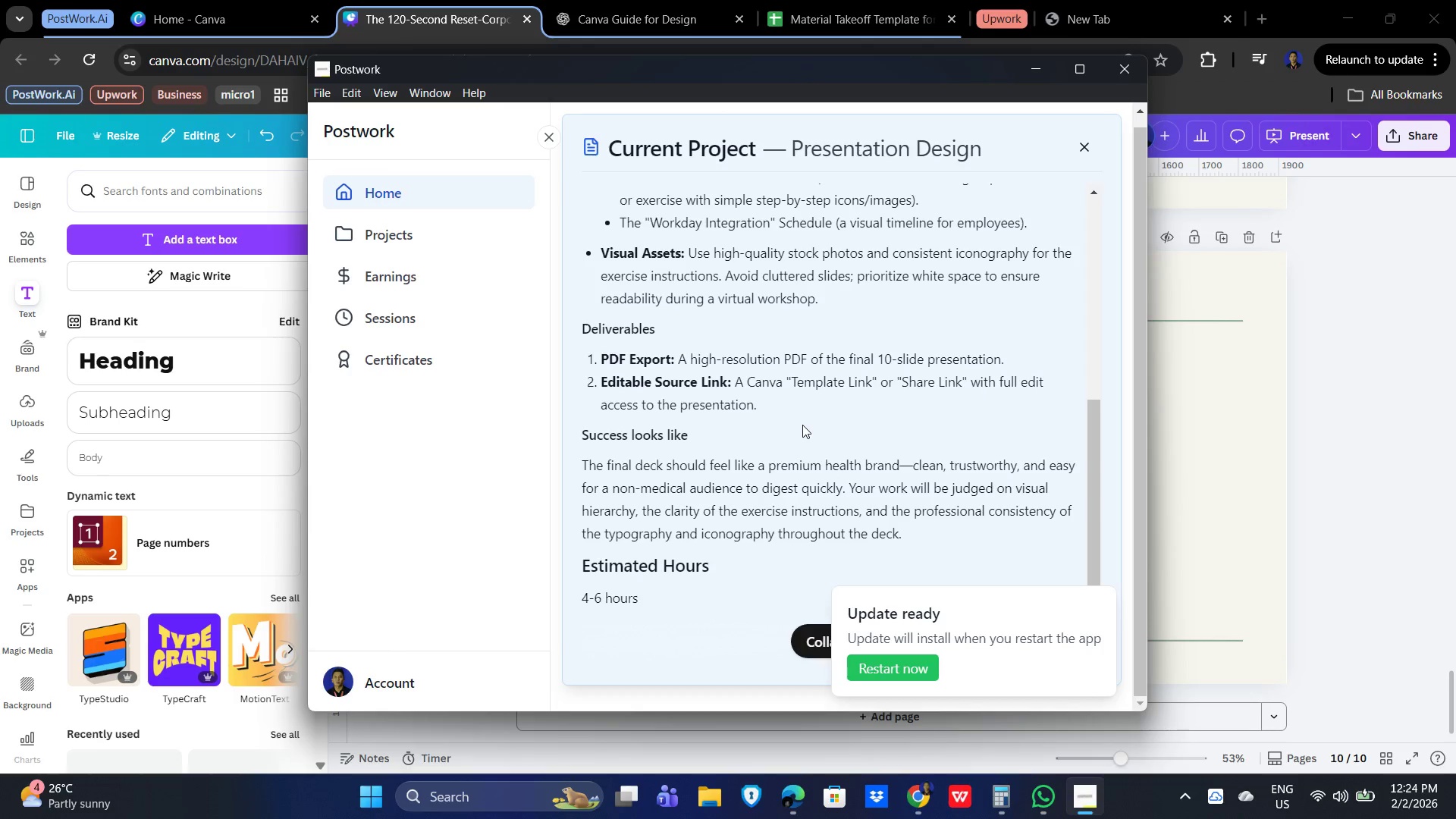 
double_click([1414, 139])
 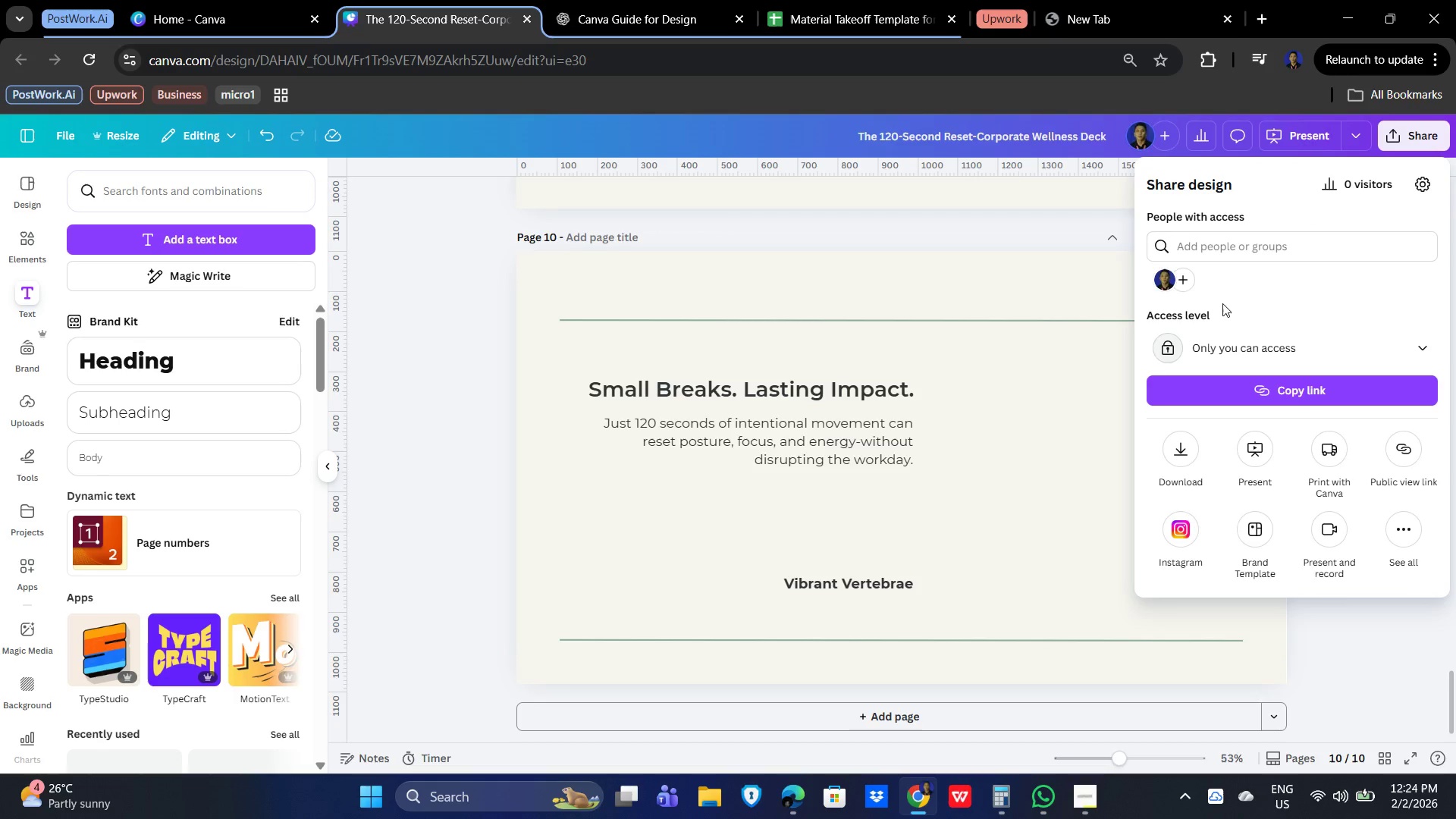 
left_click([1178, 462])
 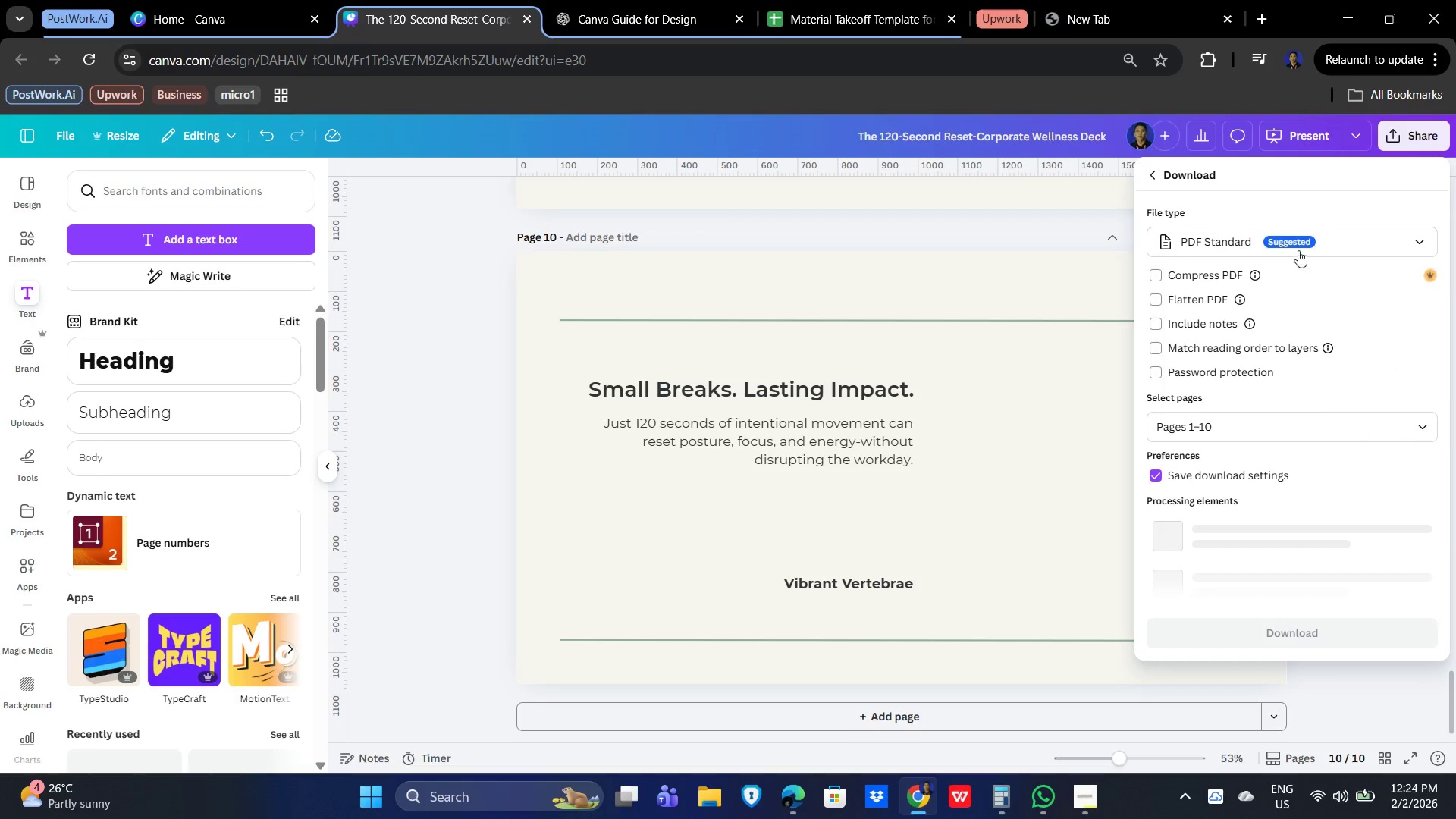 
left_click([1317, 239])
 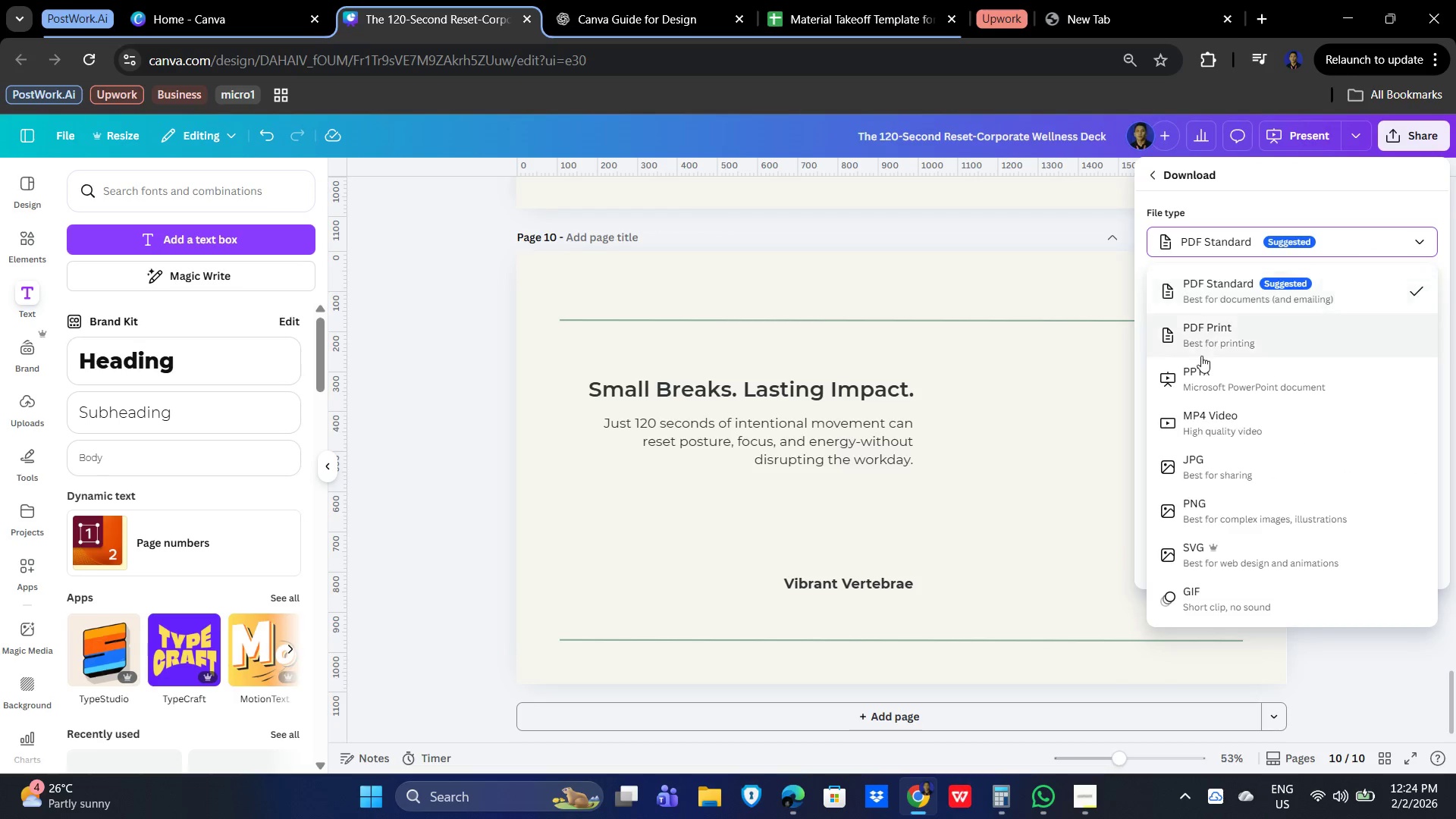 
left_click([1215, 331])